 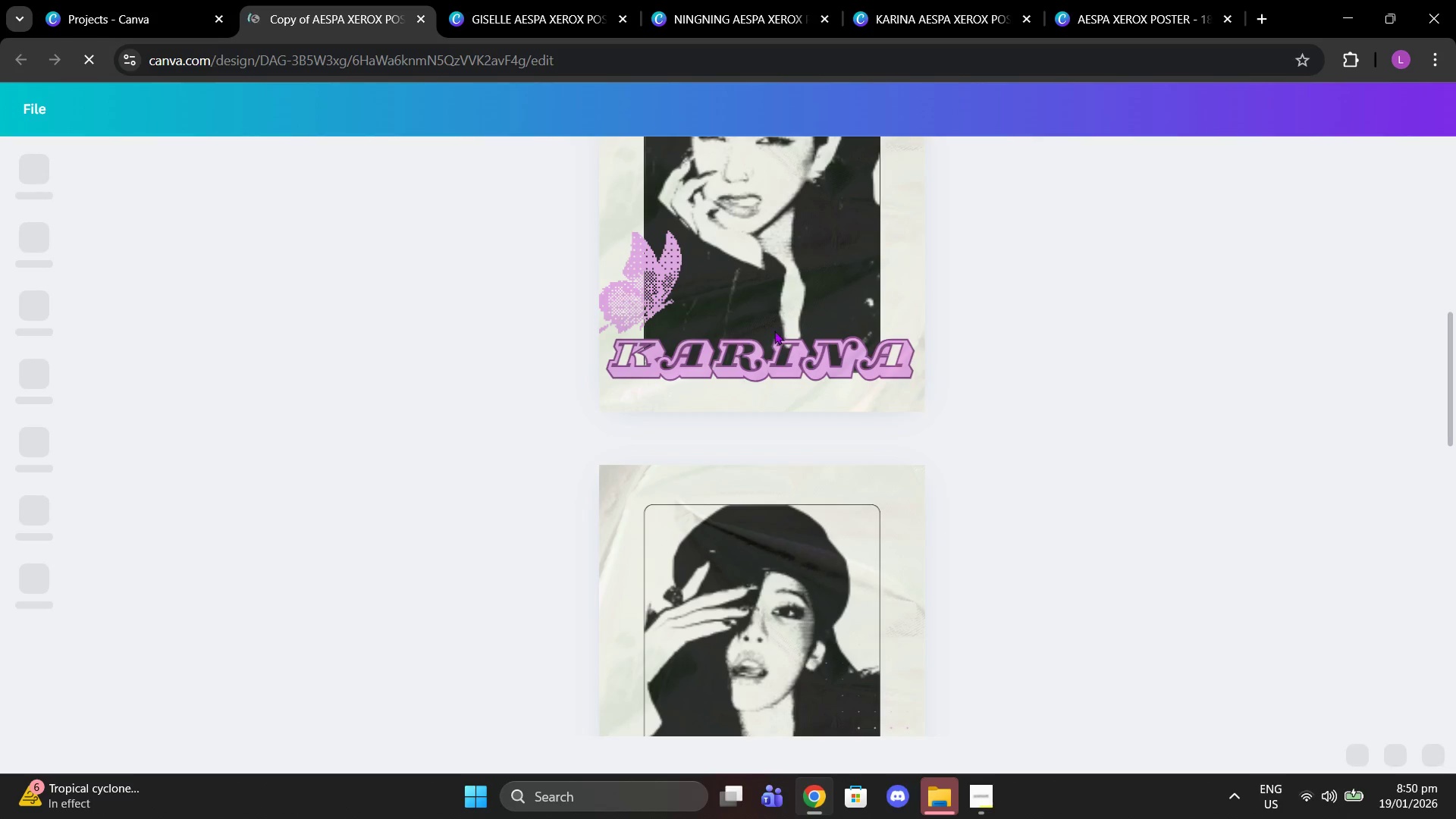 
scroll: coordinate [952, 323], scroll_direction: up, amount: 2.0
 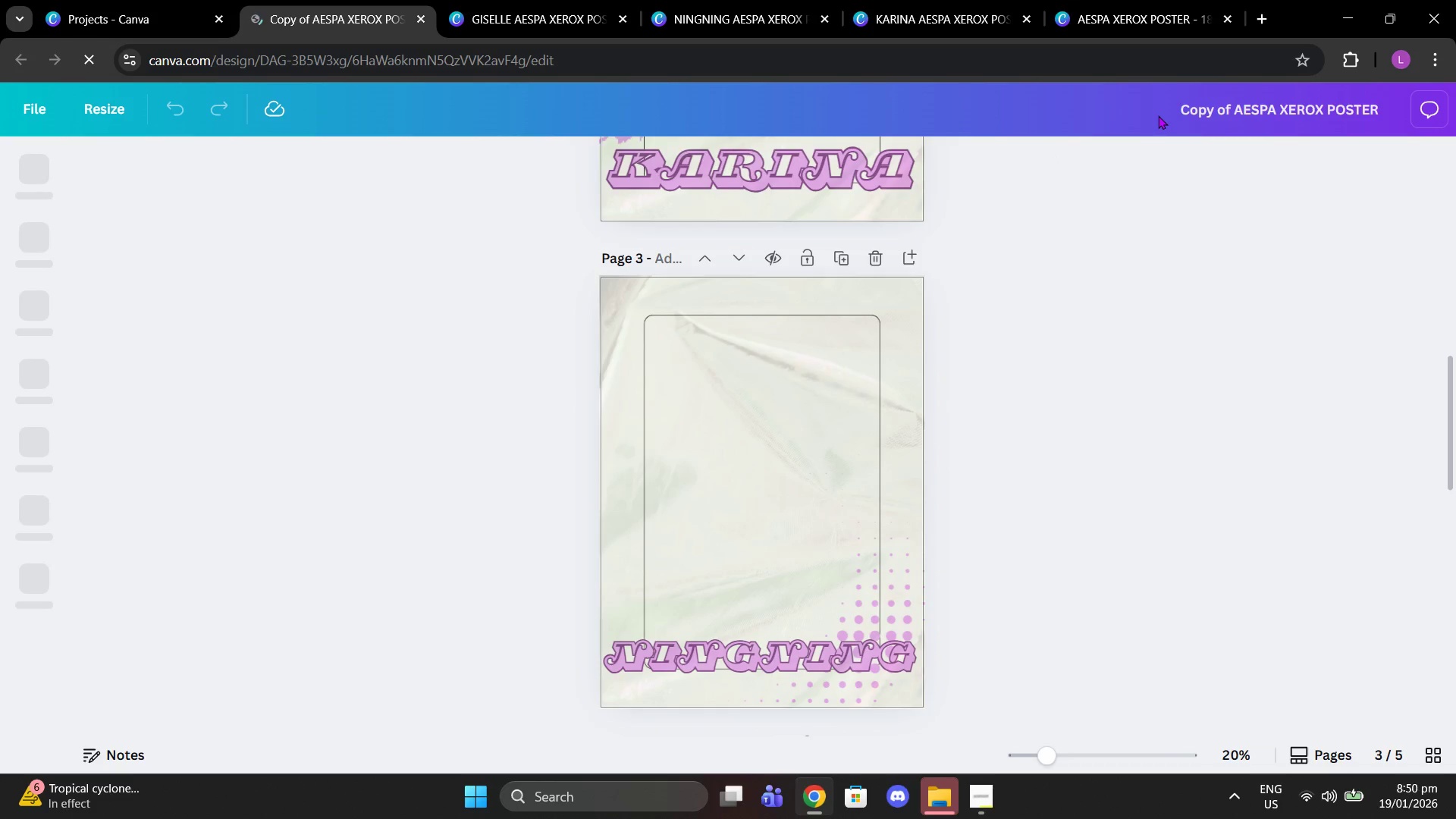 
wait(7.48)
 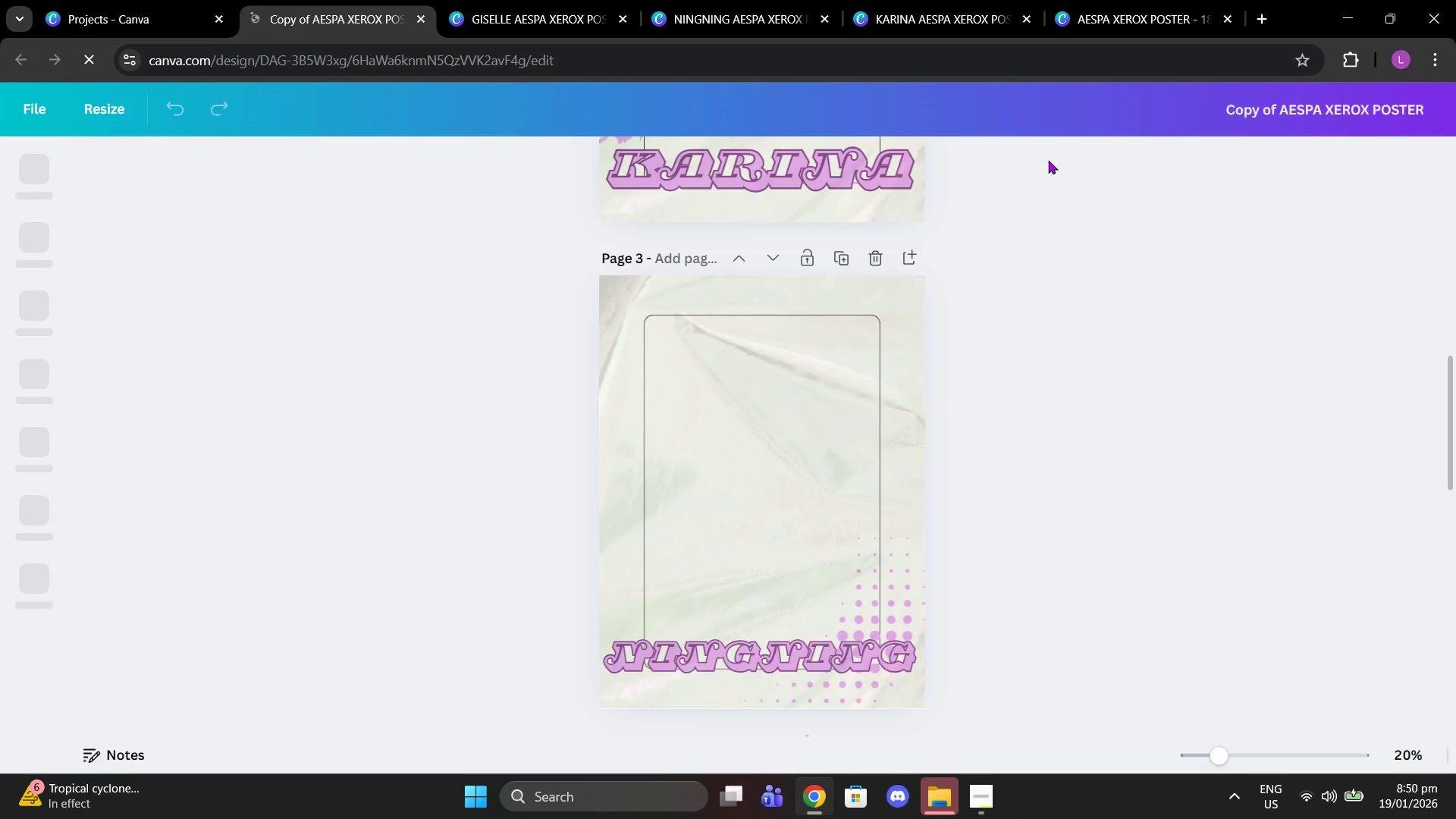 
left_click_drag(start_coordinate=[1191, 113], to_coordinate=[1143, 115])
 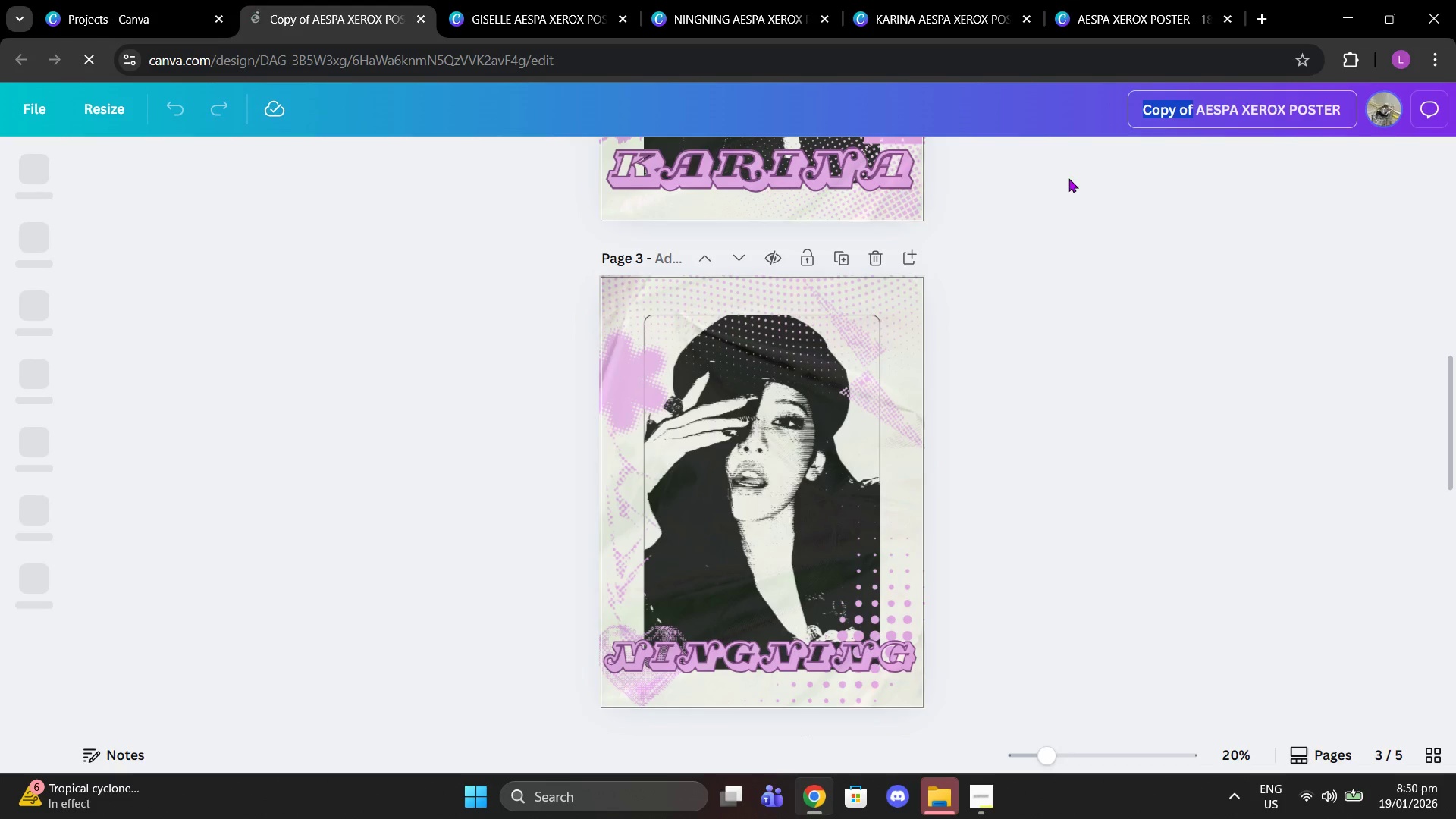 
type(WINTER)
 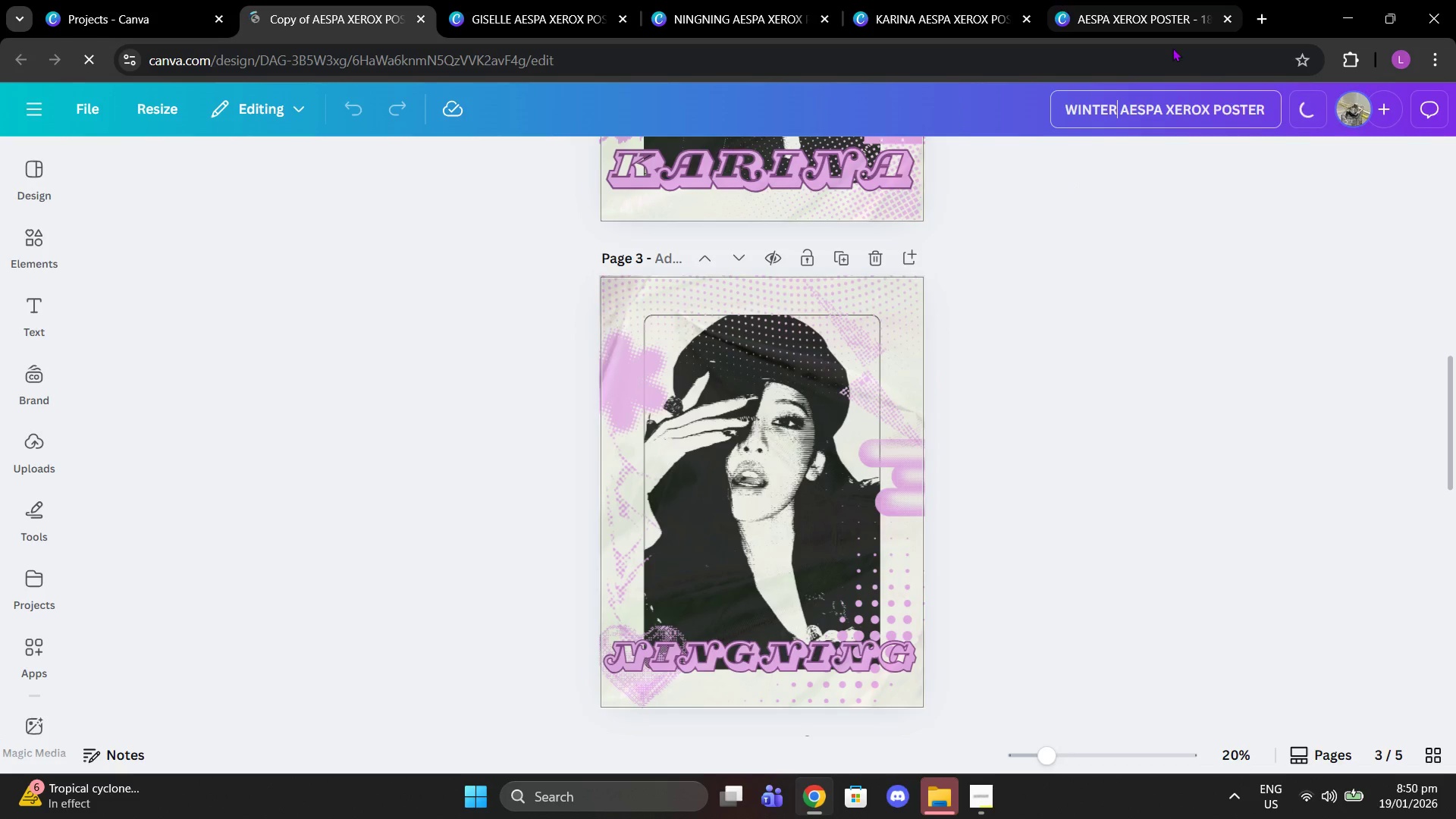 
left_click([1159, 264])
 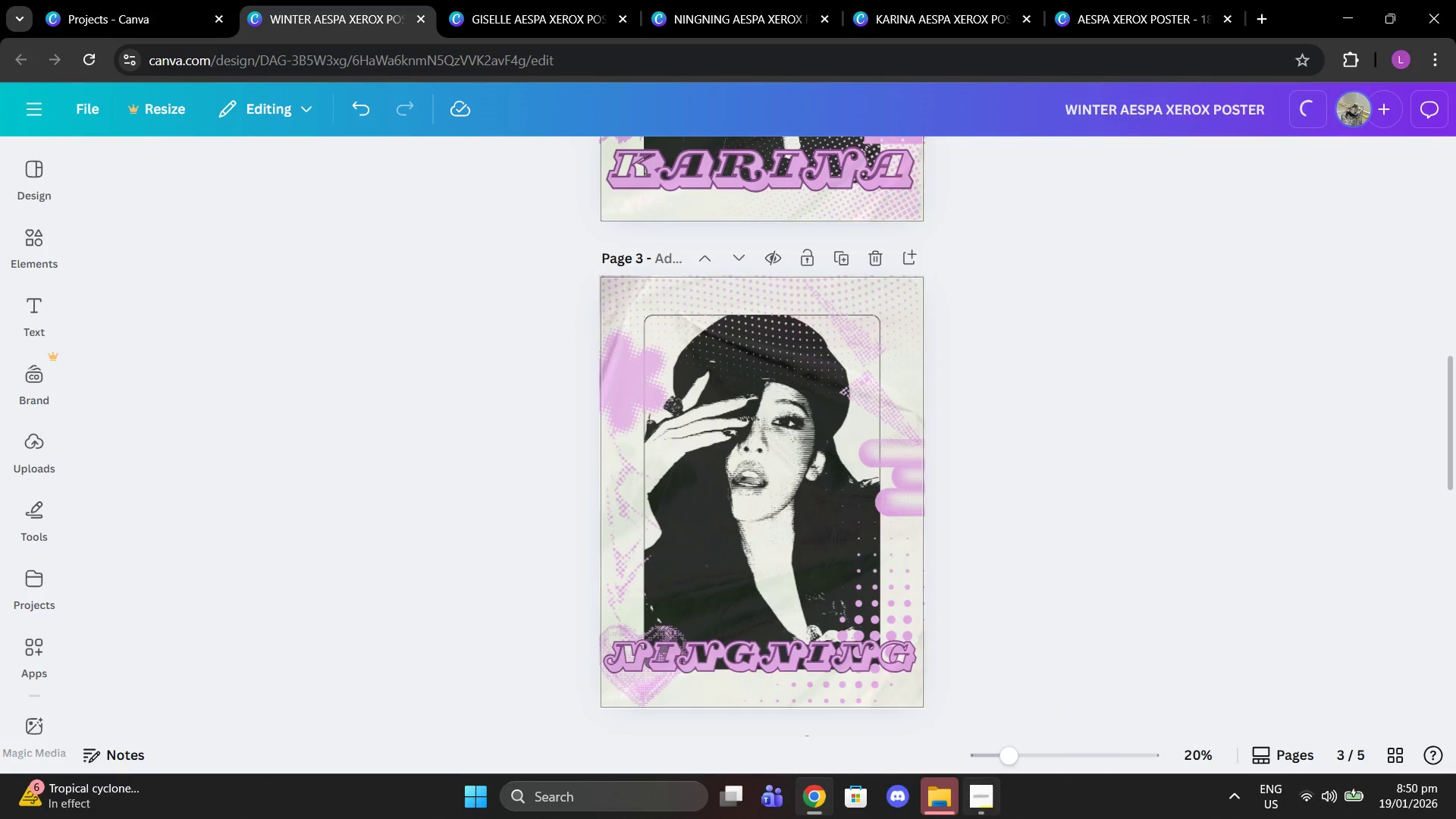 
left_click([977, 818])
 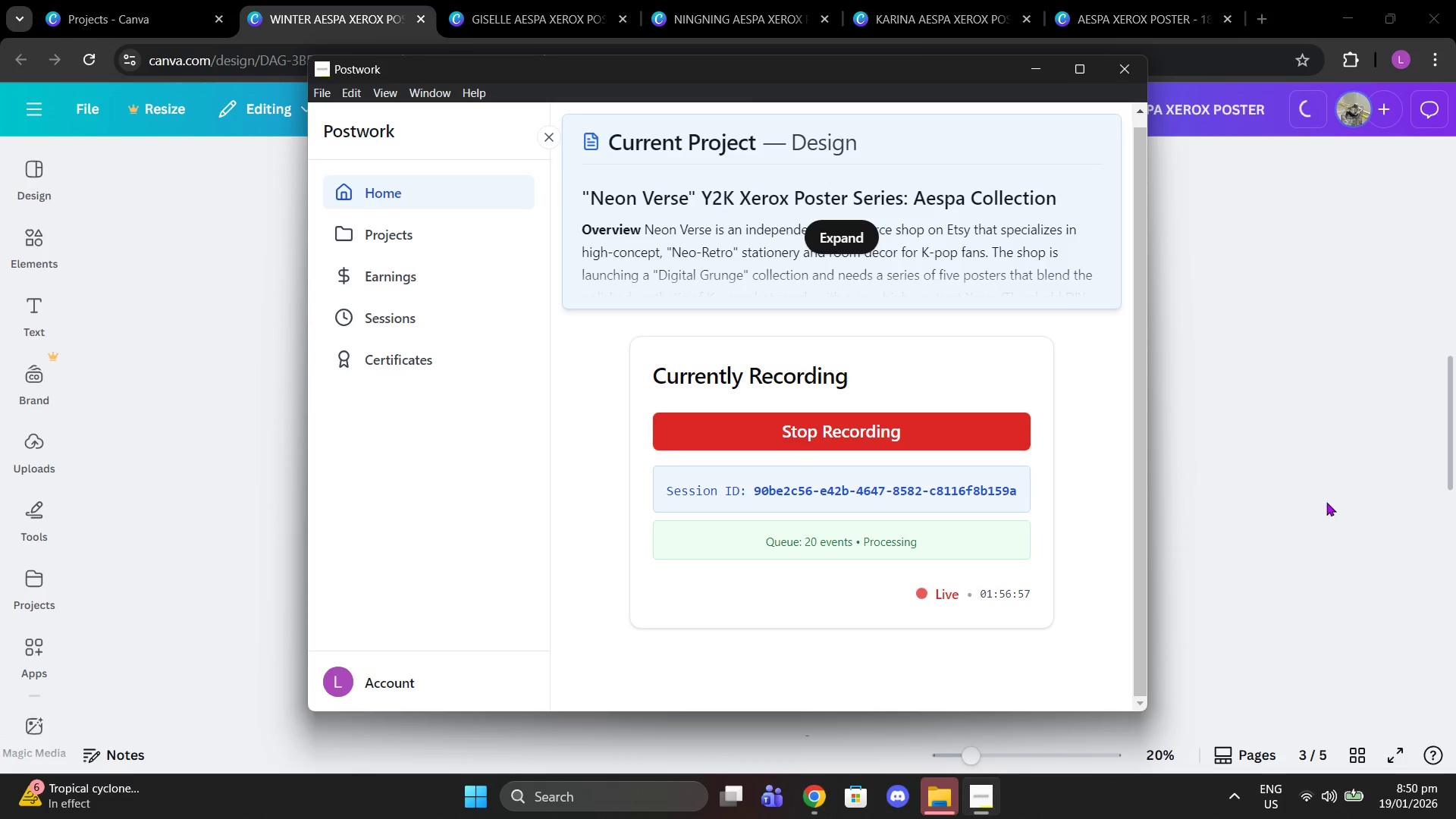 
left_click([1326, 502])
 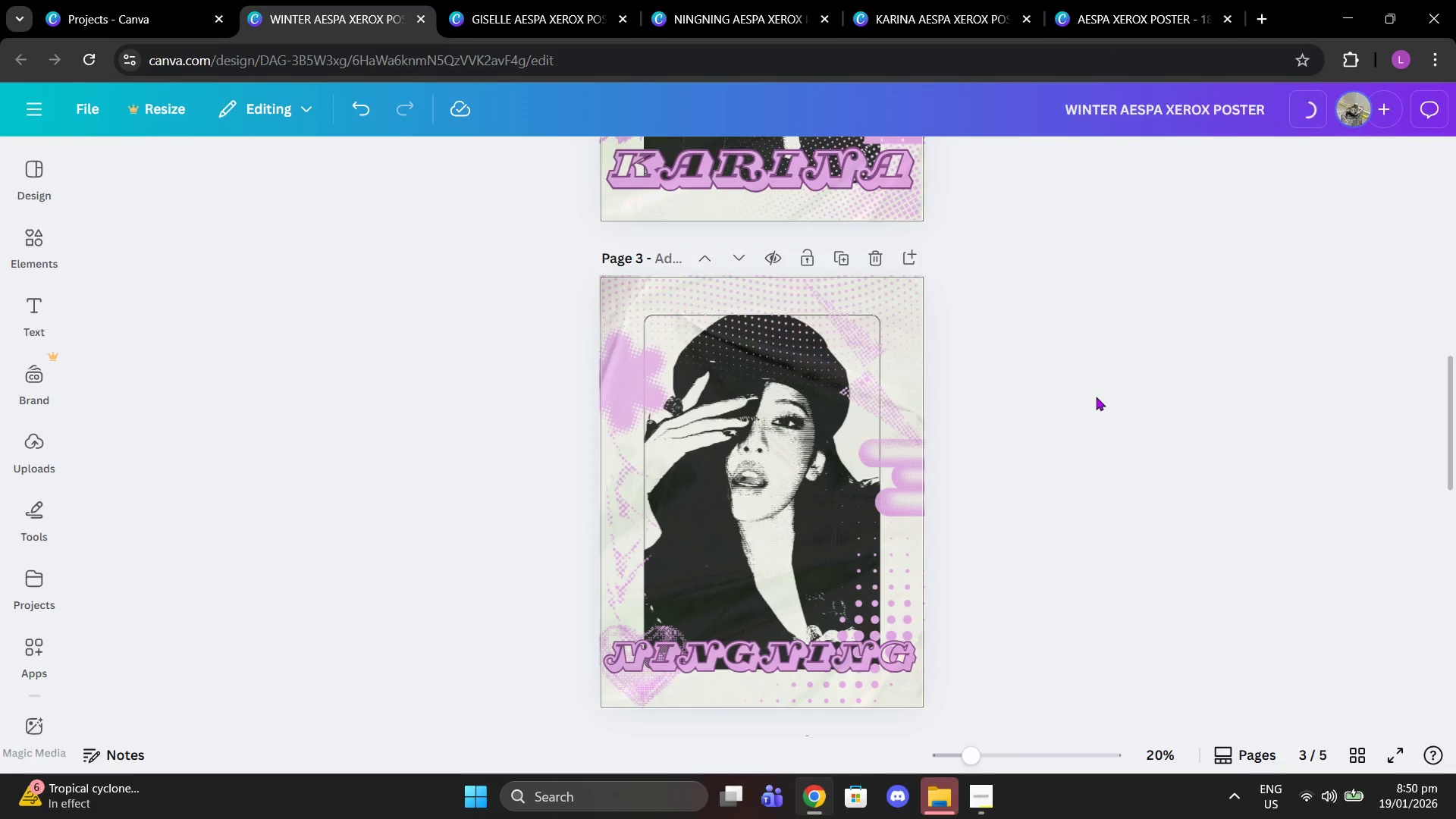 
scroll: coordinate [908, 416], scroll_direction: up, amount: 11.0
 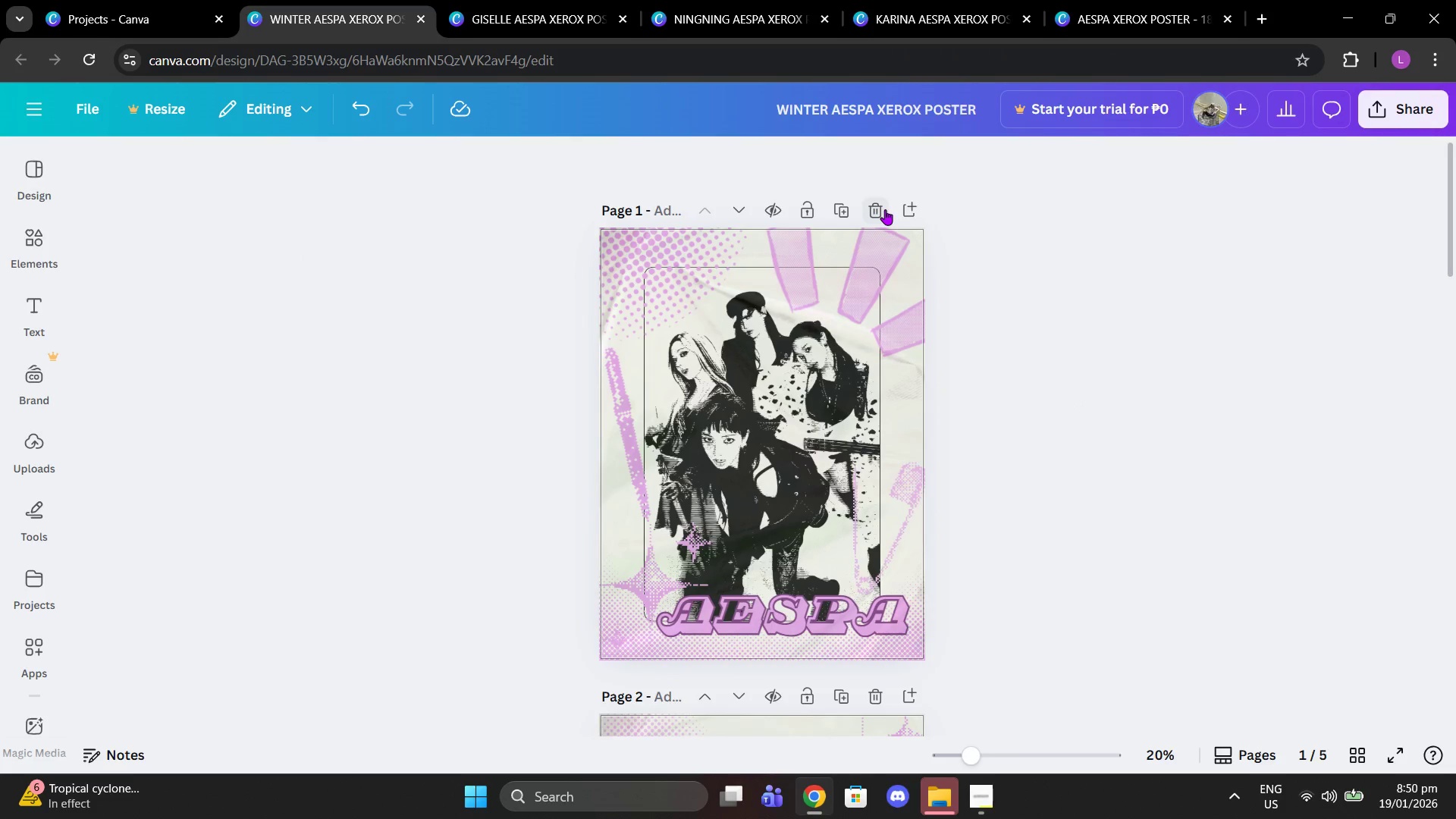 
left_click([885, 209])
 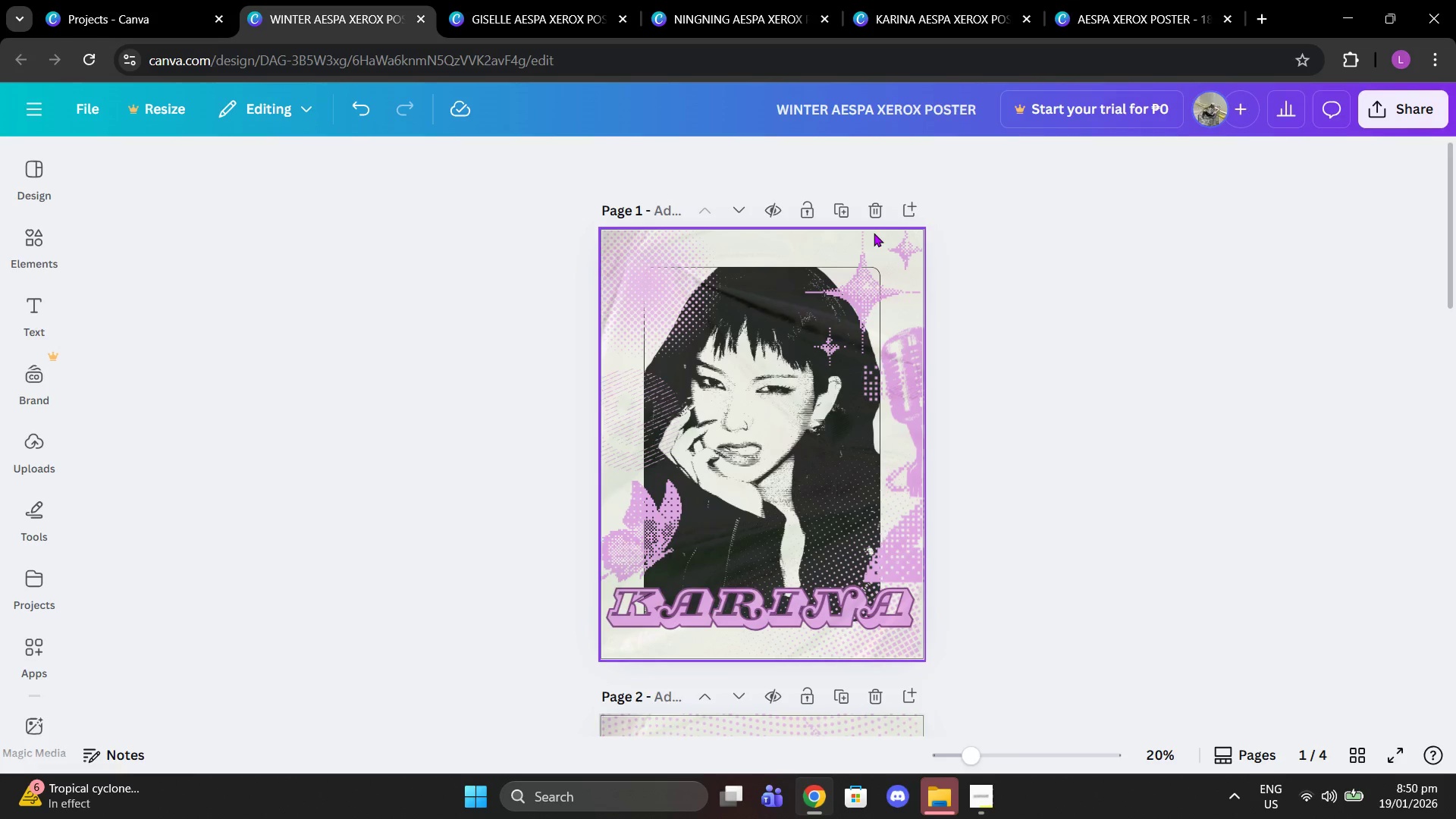 
left_click([880, 215])
 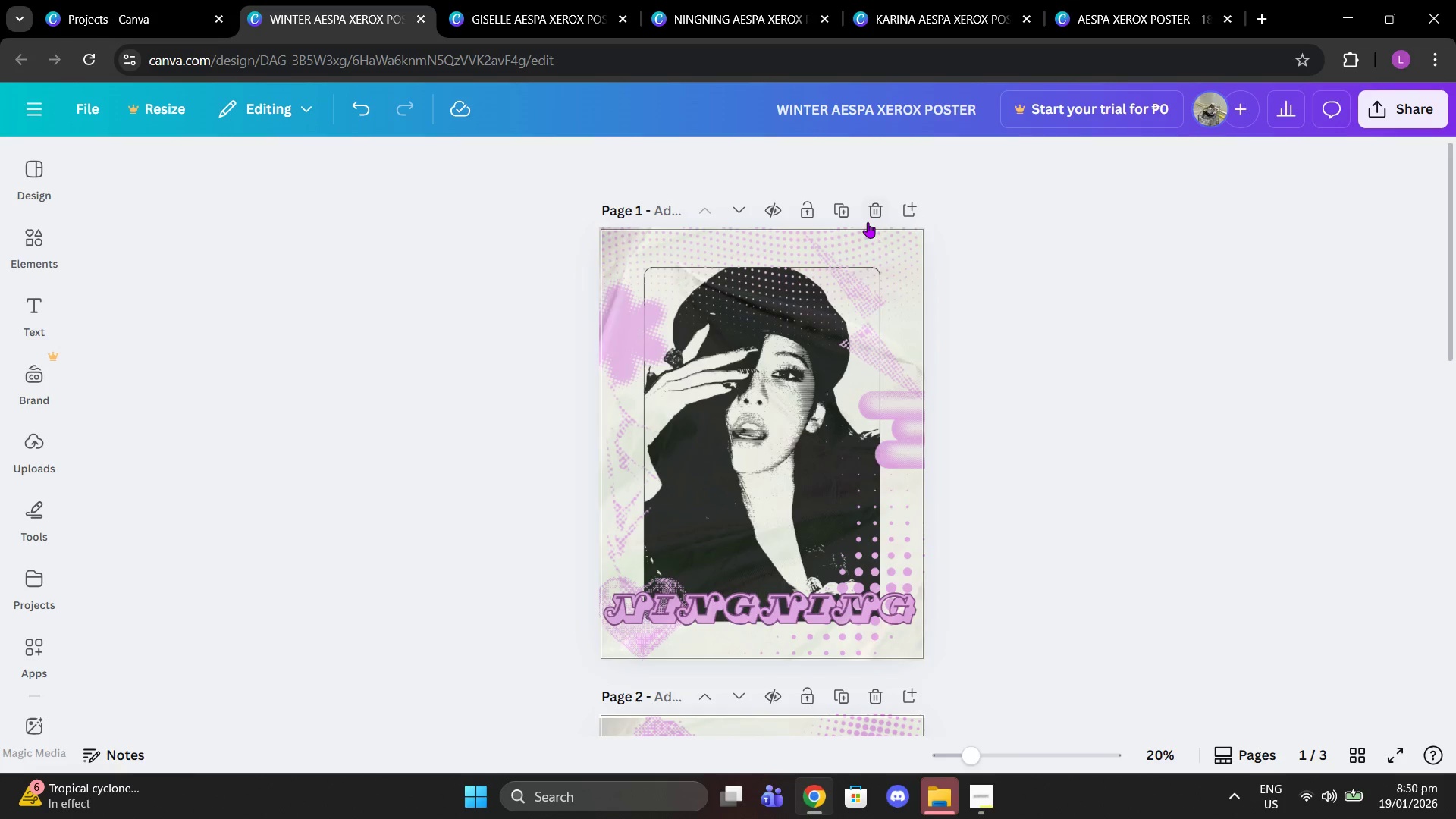 
left_click([870, 216])
 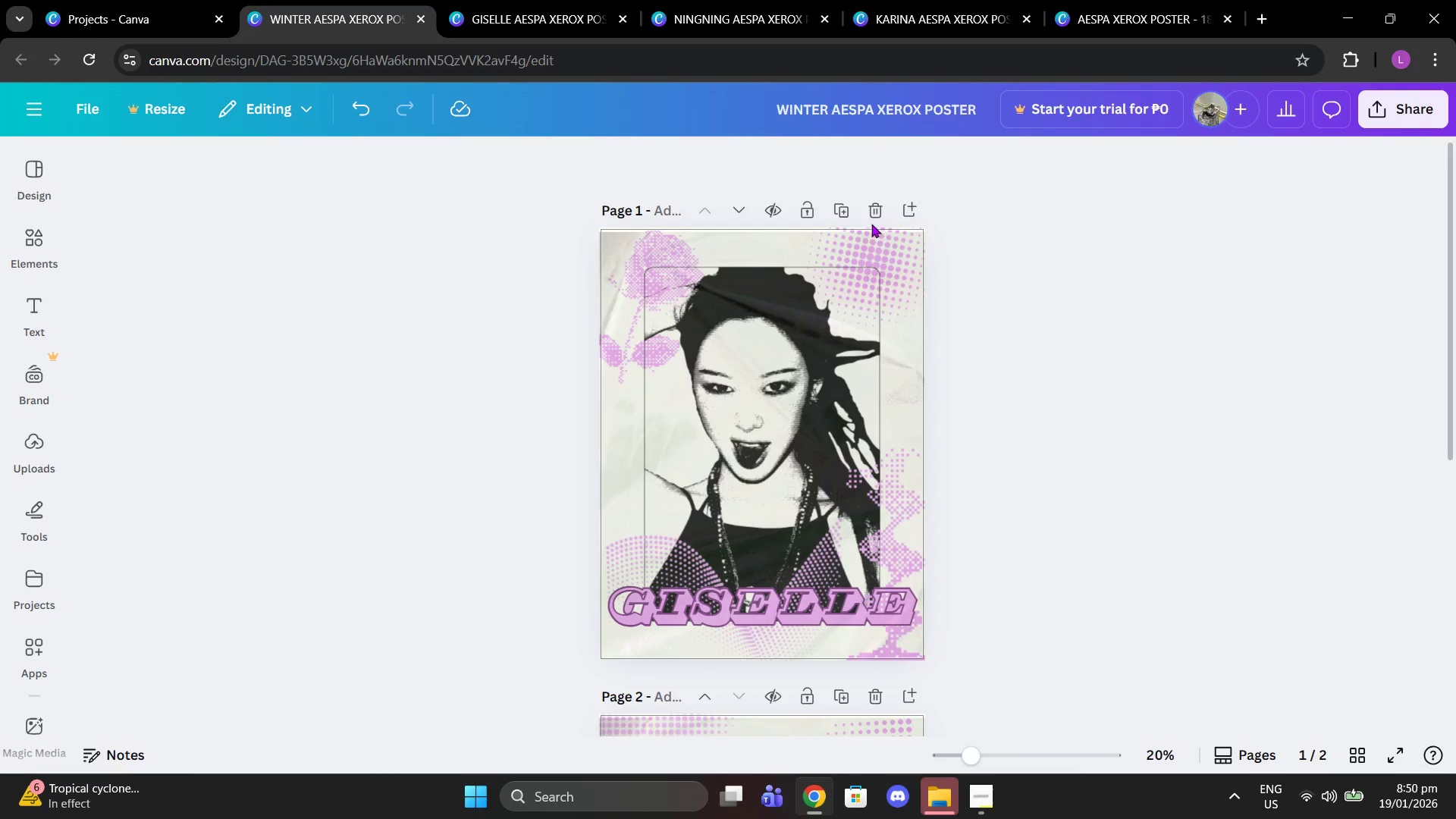 
left_click([871, 209])
 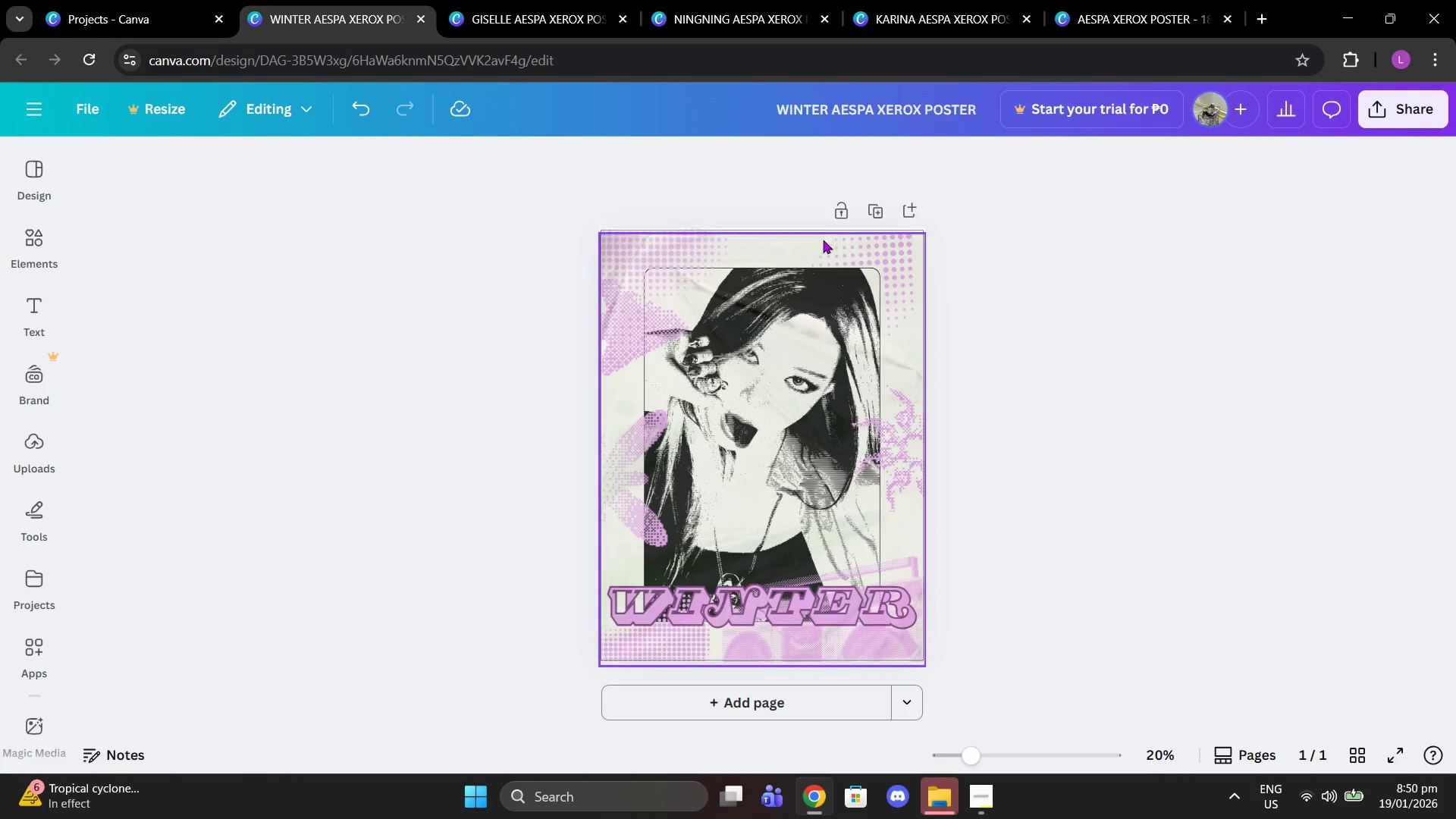 
left_click([808, 243])
 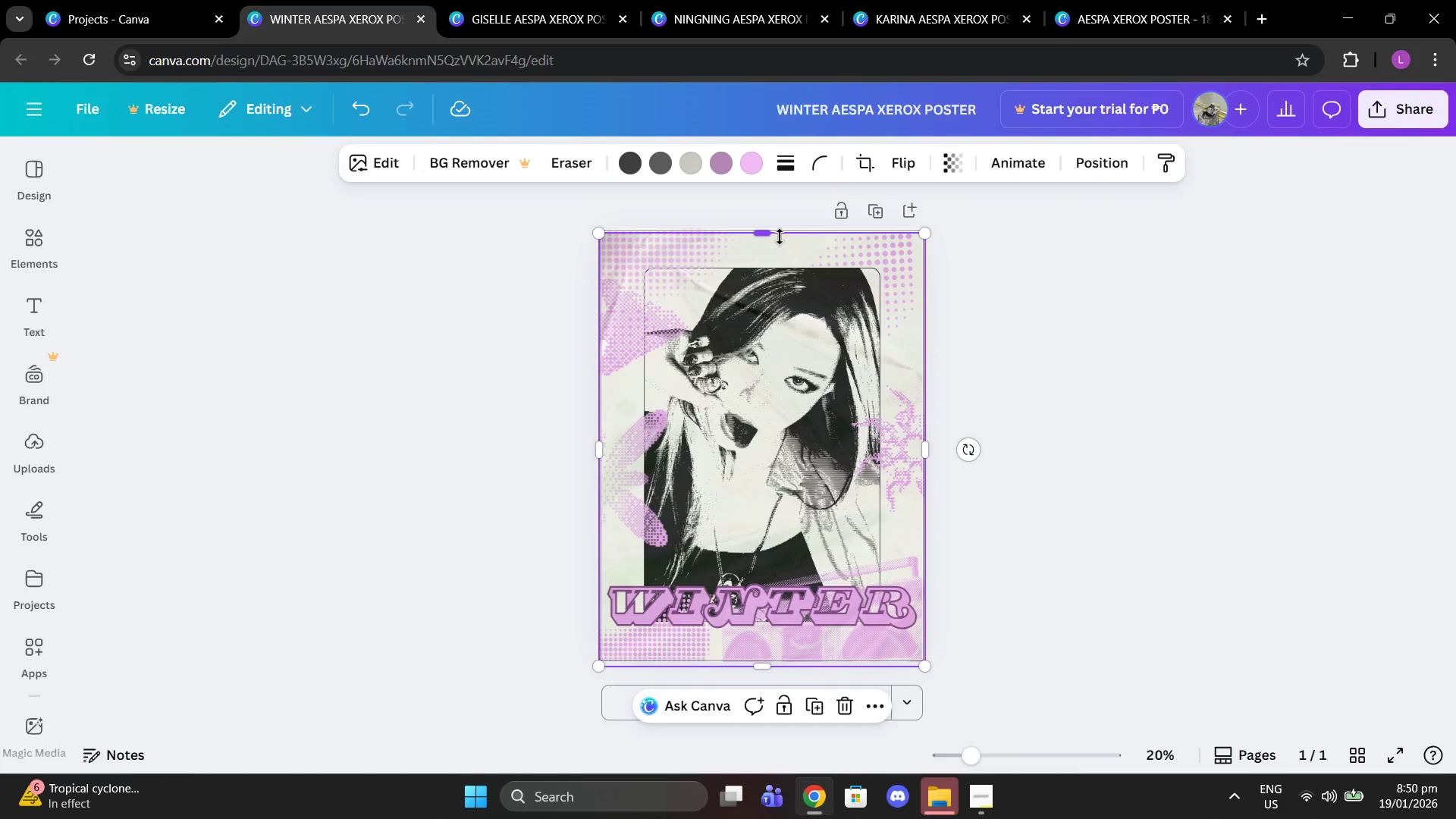 
left_click_drag(start_coordinate=[780, 237], to_coordinate=[778, 220])
 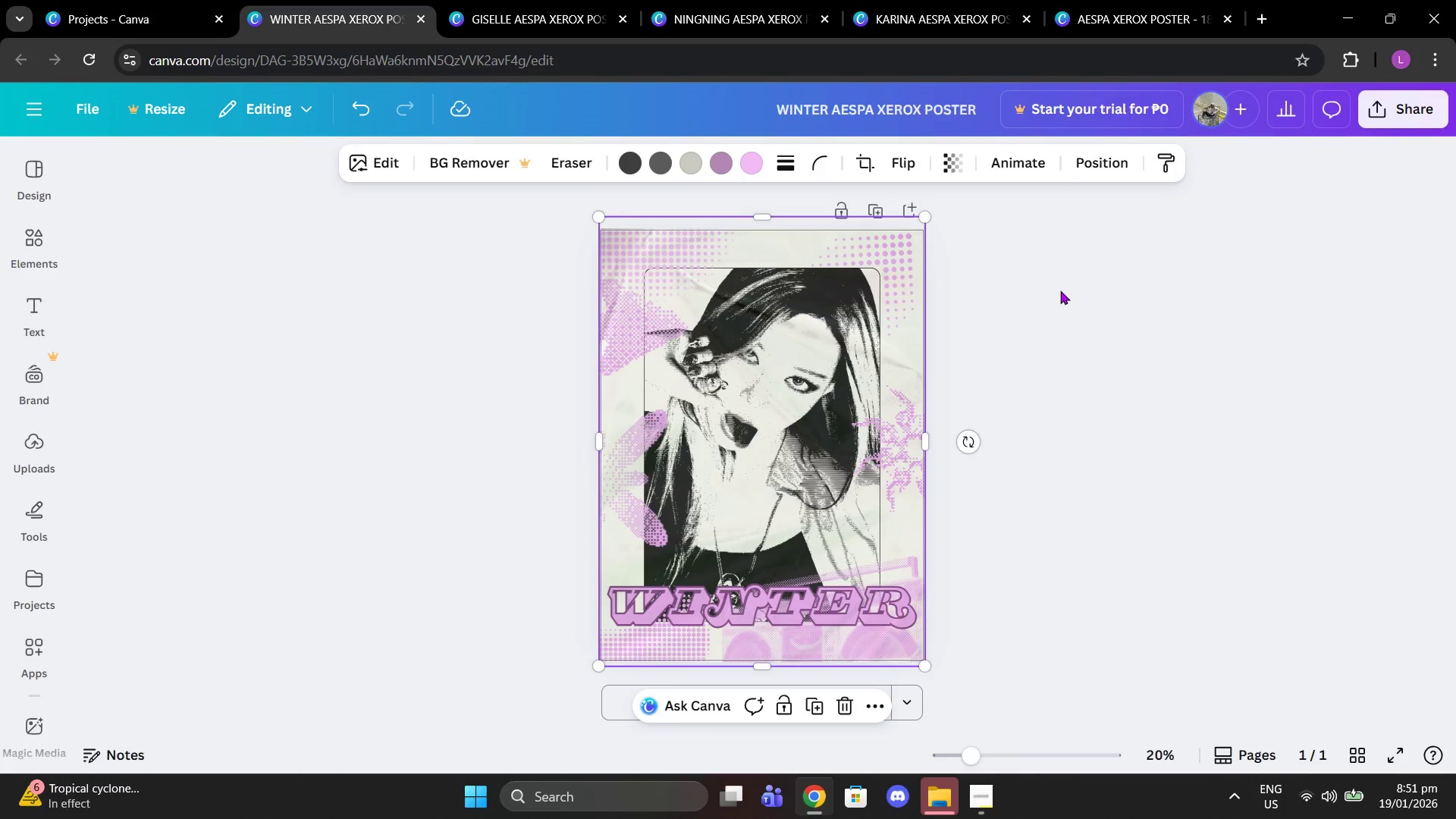 
left_click([1060, 290])
 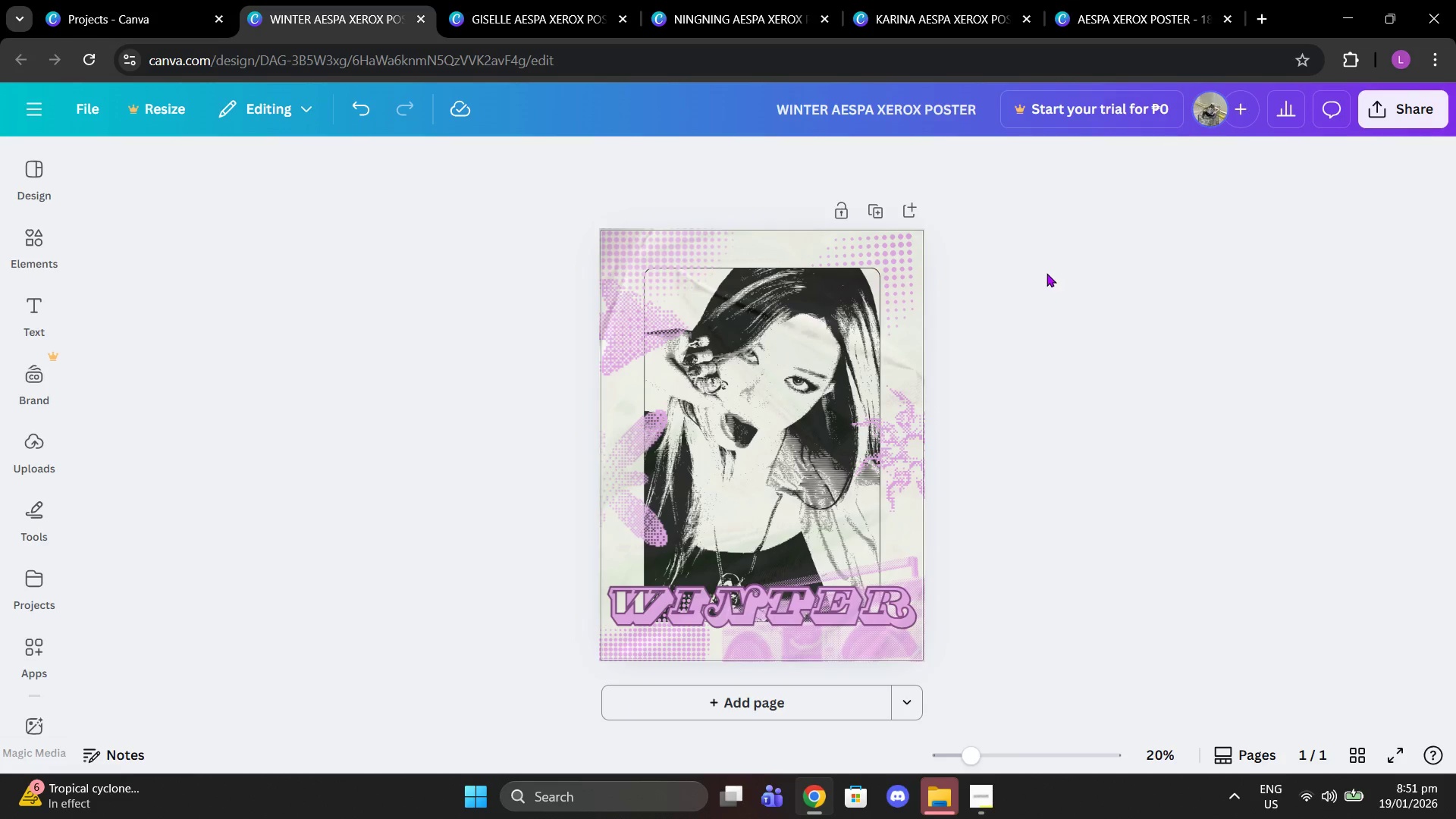 
left_click([1170, 345])
 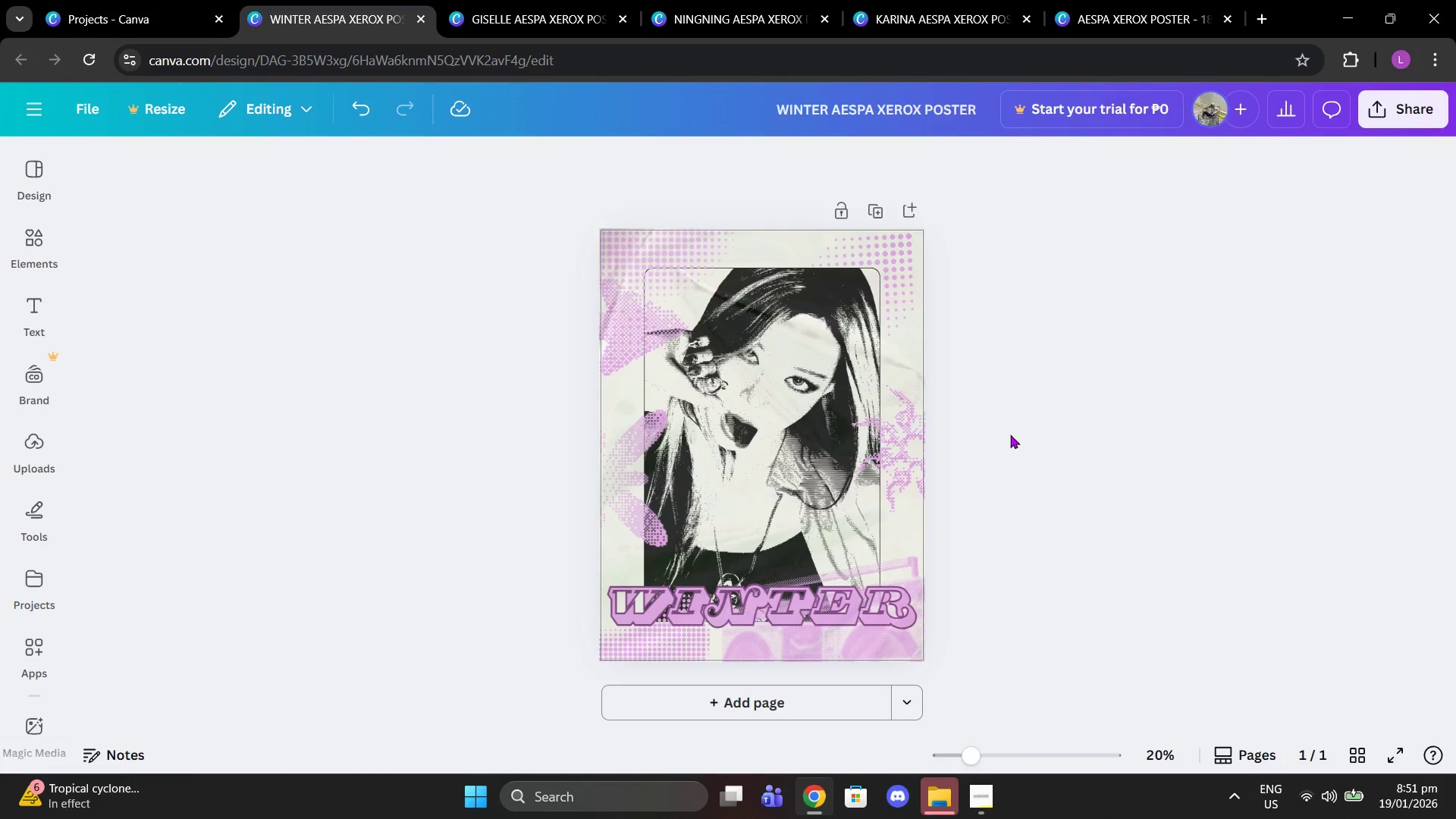 
scroll: coordinate [1014, 431], scroll_direction: none, amount: 0.0
 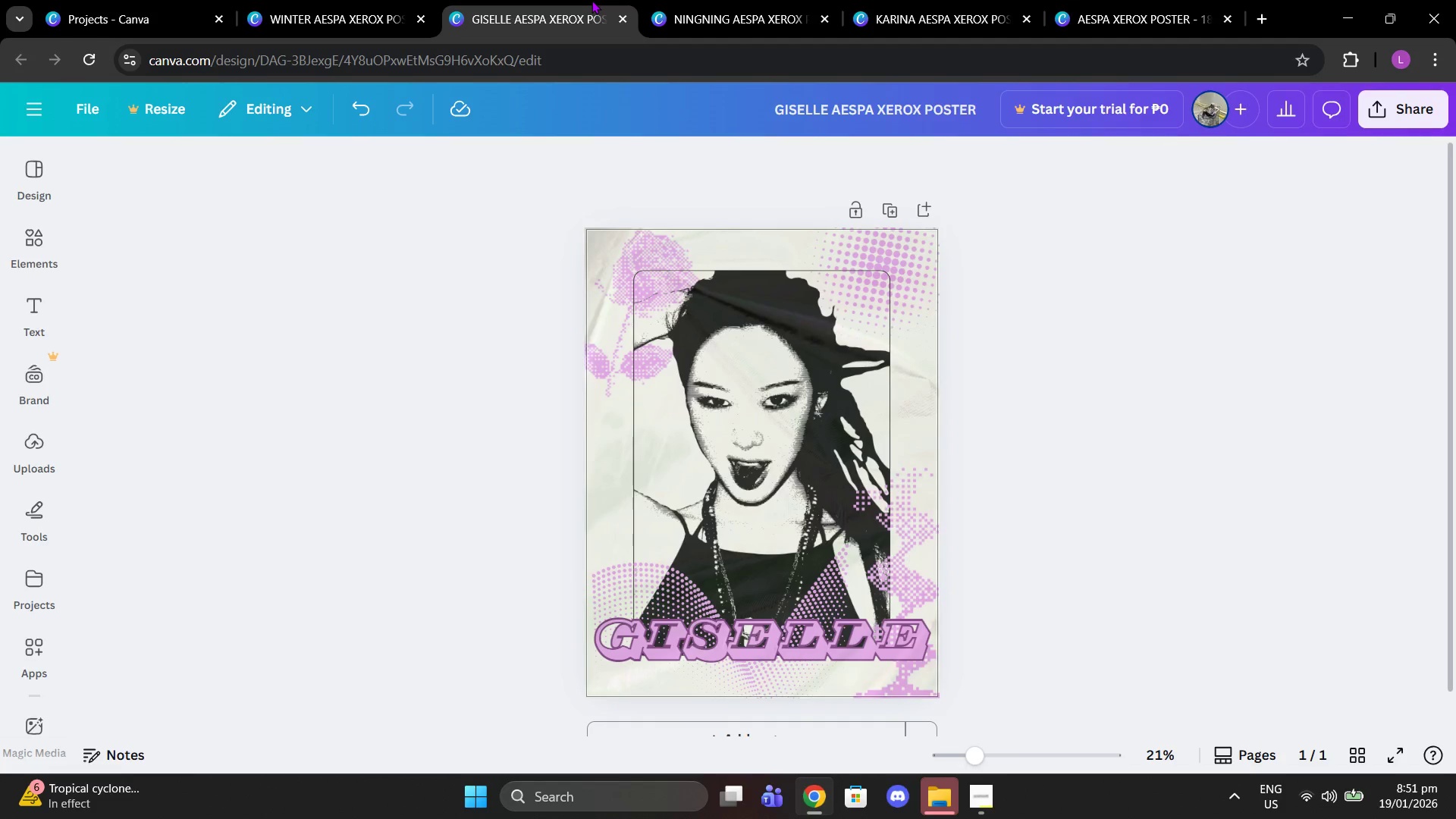 
double_click([689, 0])
 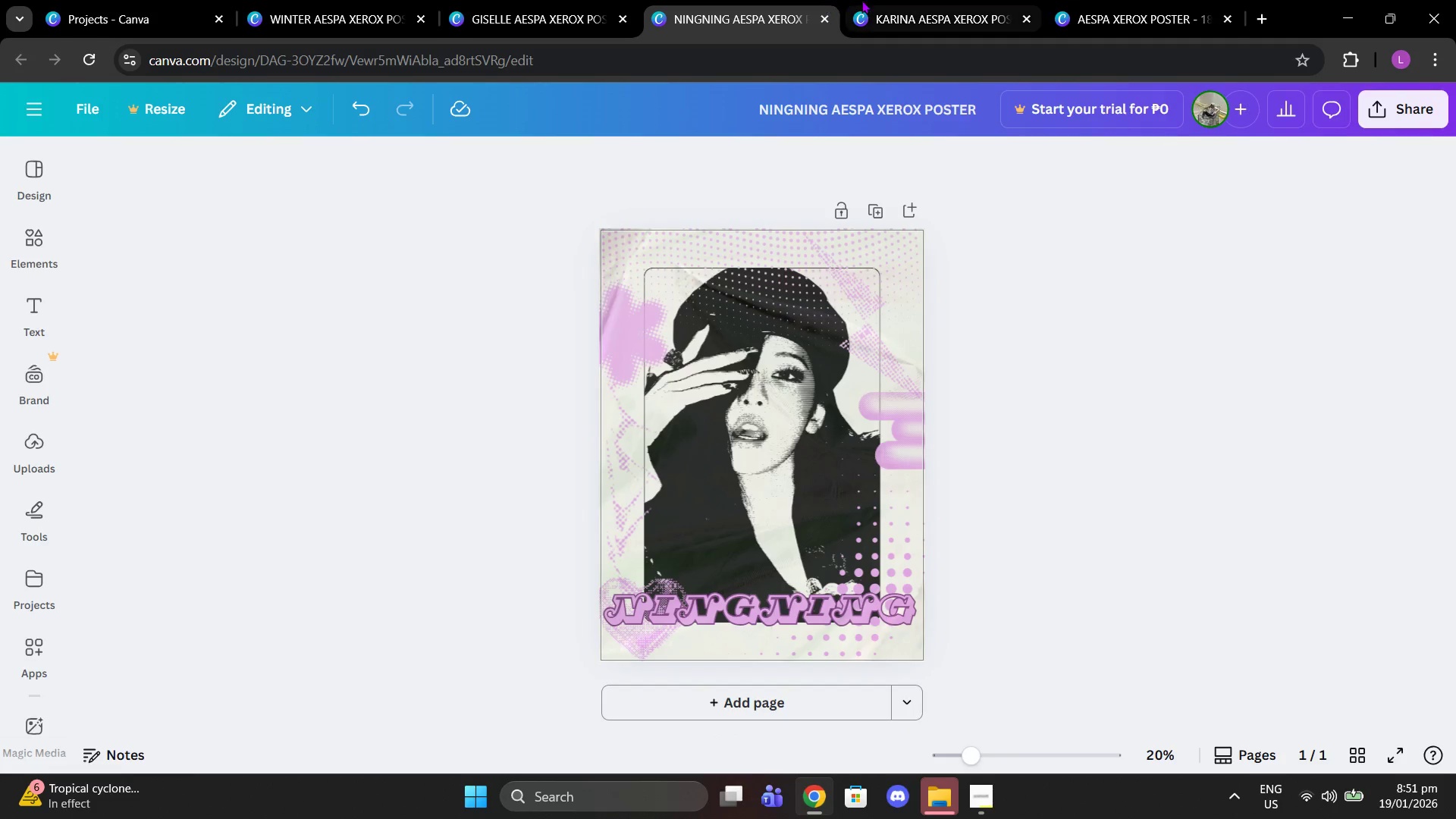 
left_click([868, 0])
 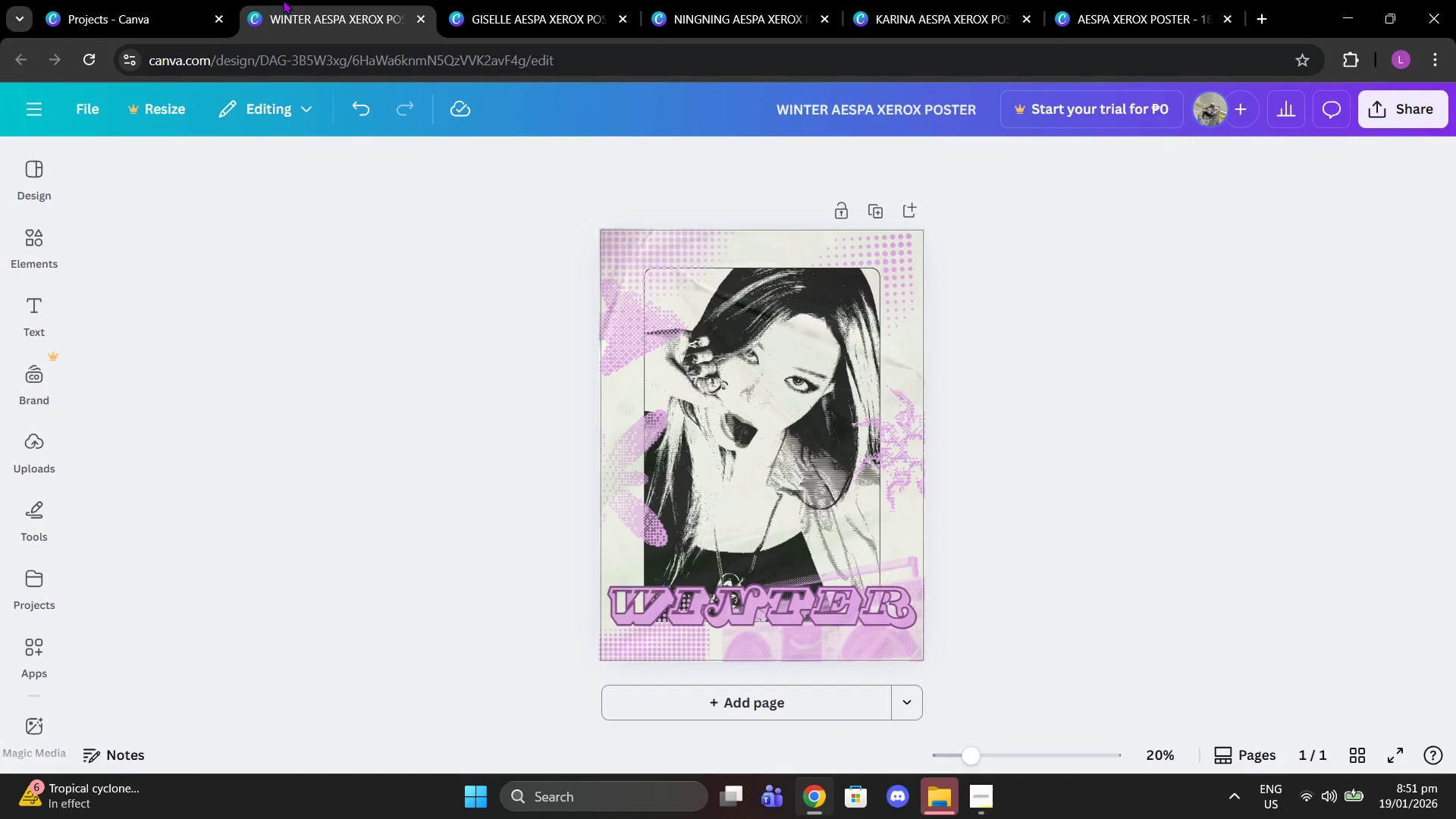 
double_click([159, 0])
 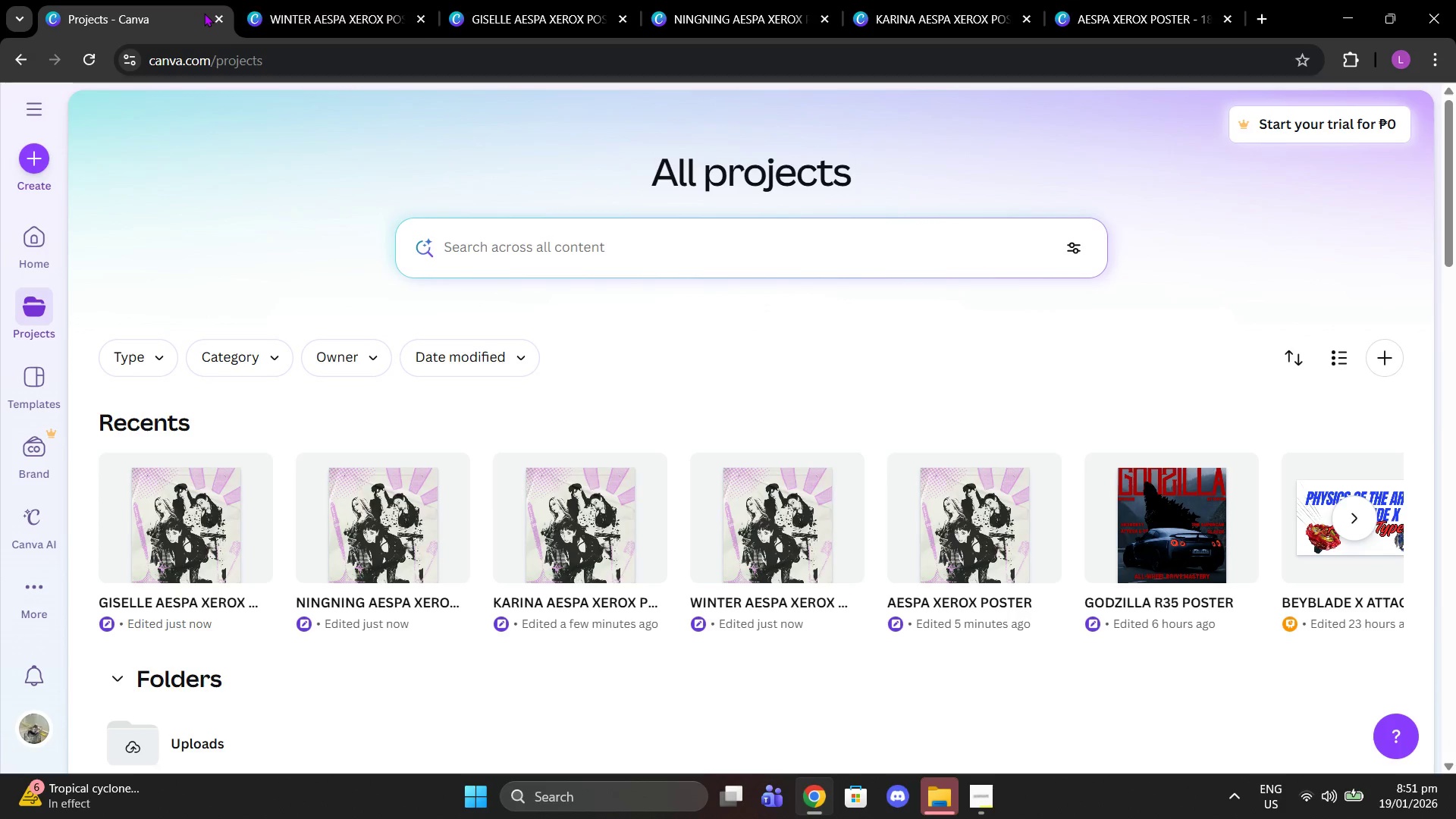 
left_click([215, 15])
 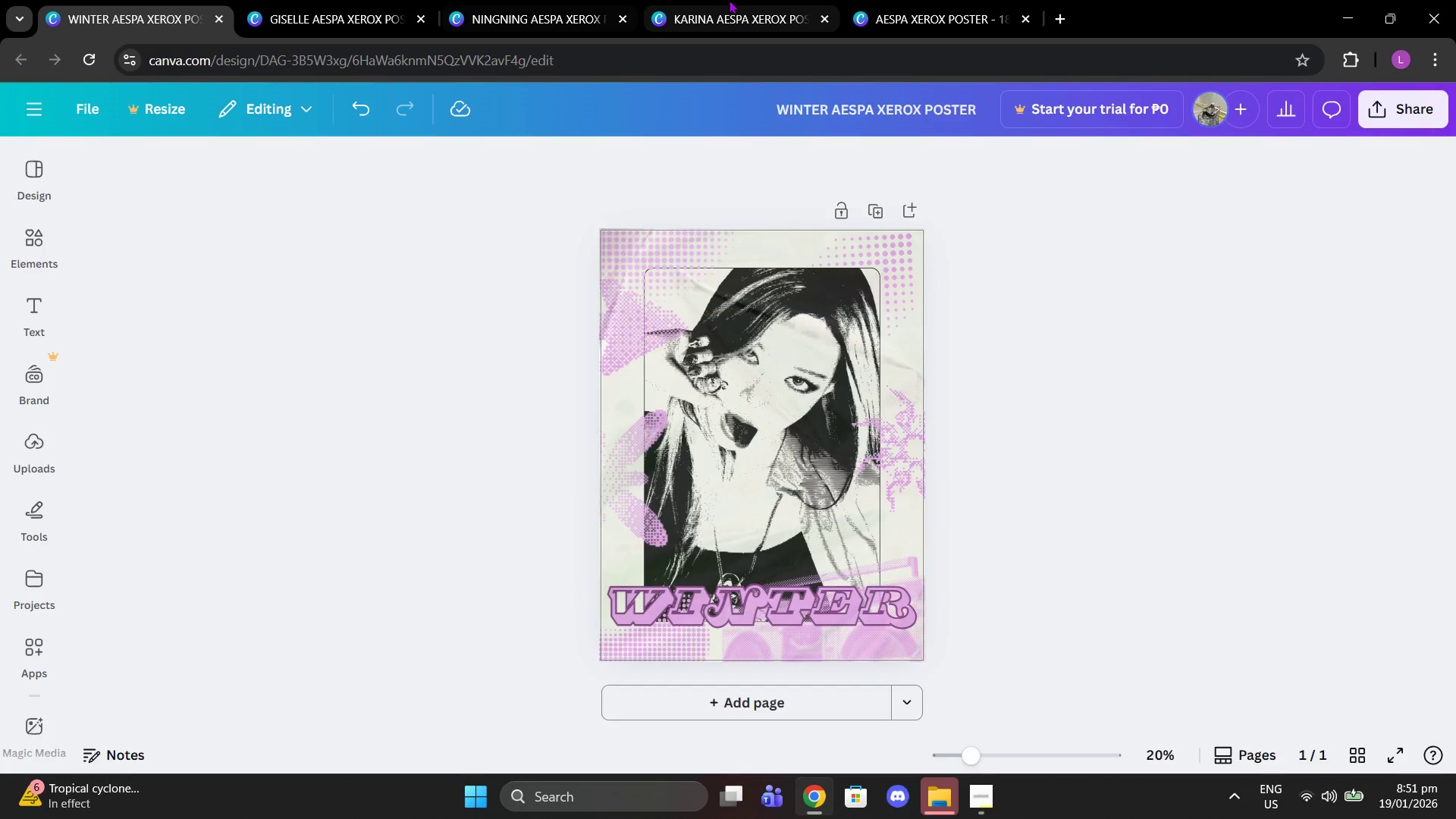 
left_click_drag(start_coordinate=[932, 9], to_coordinate=[928, 12])
 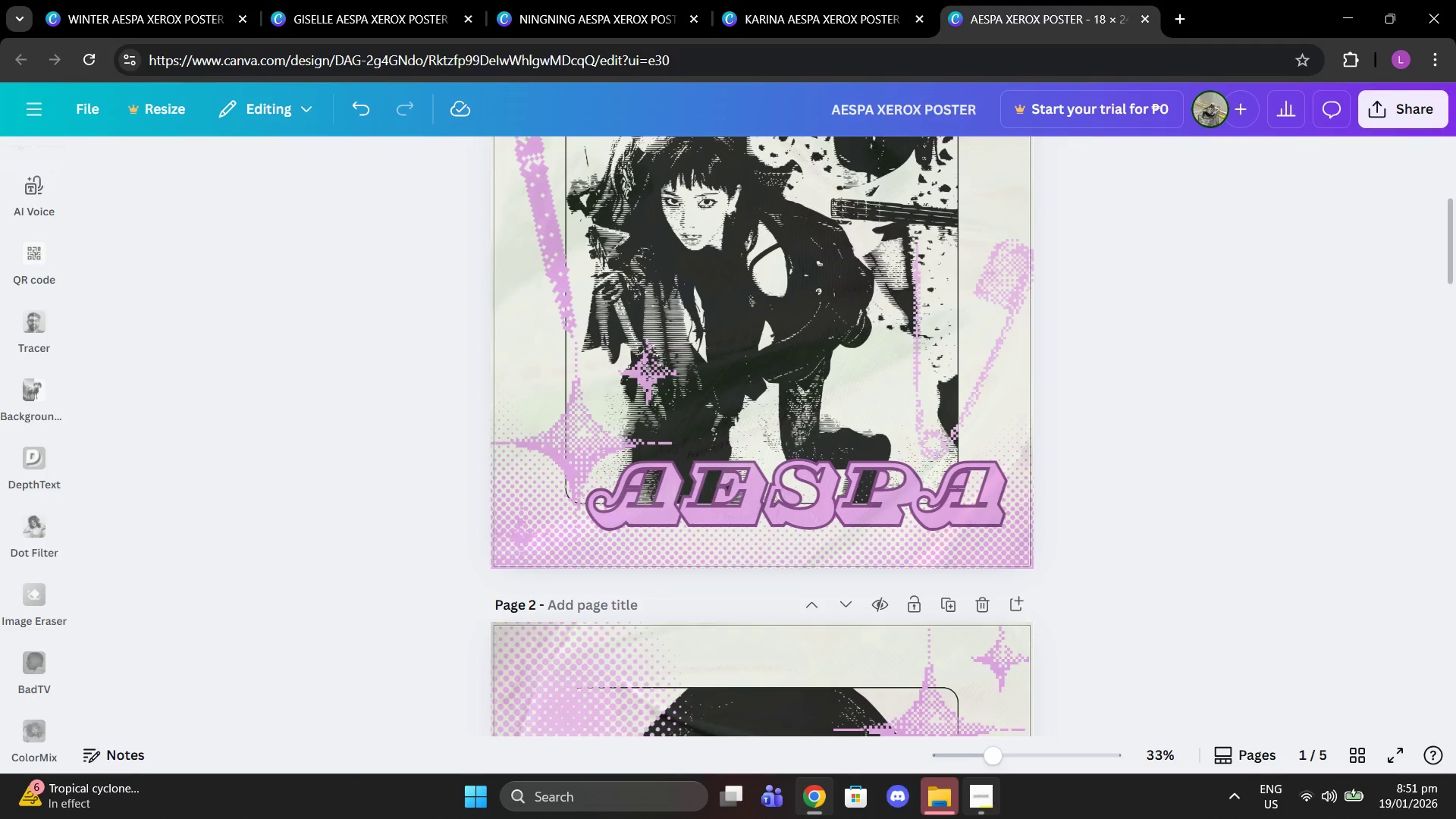 
left_click([981, 818])
 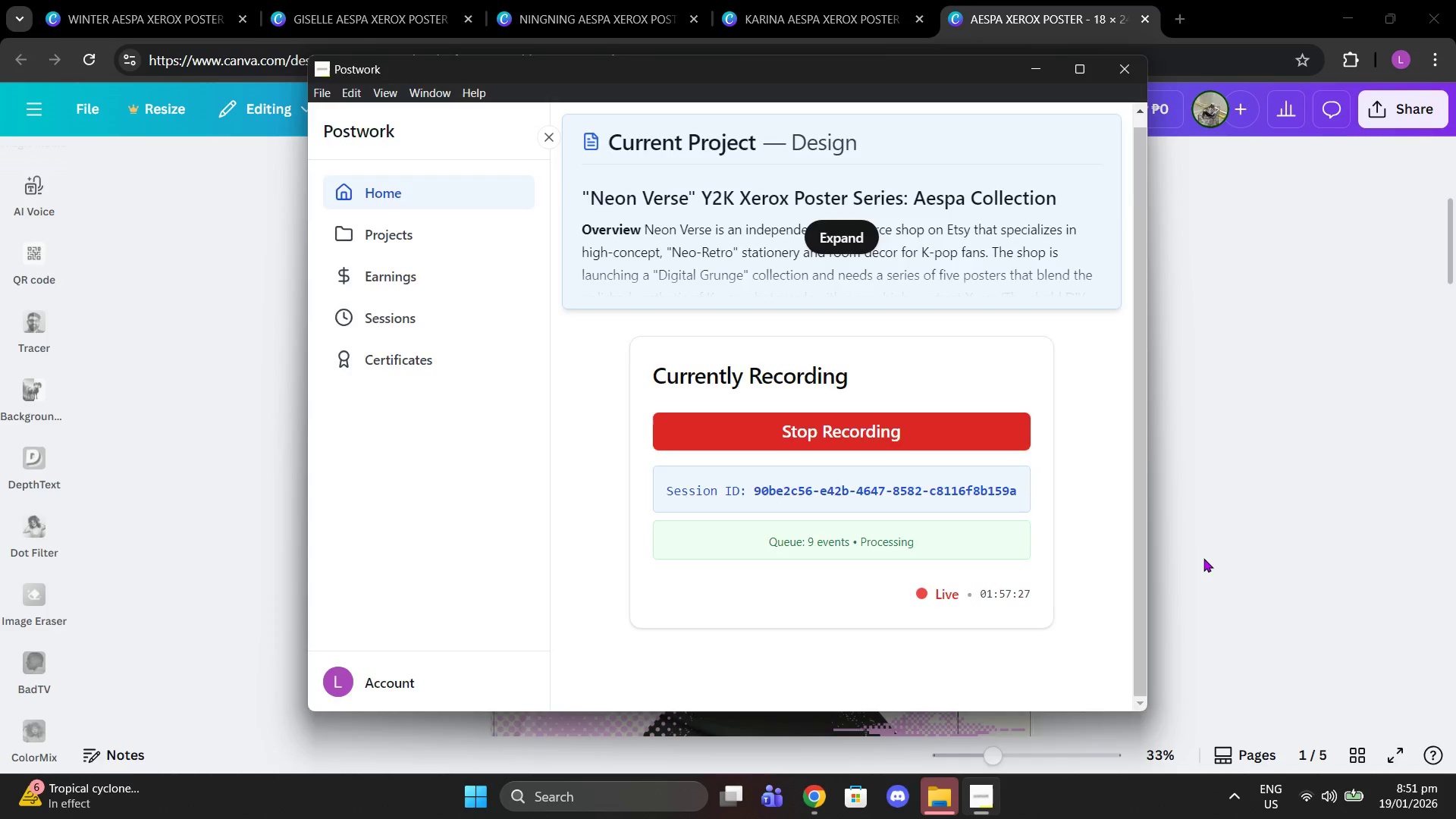 
left_click([1207, 555])
 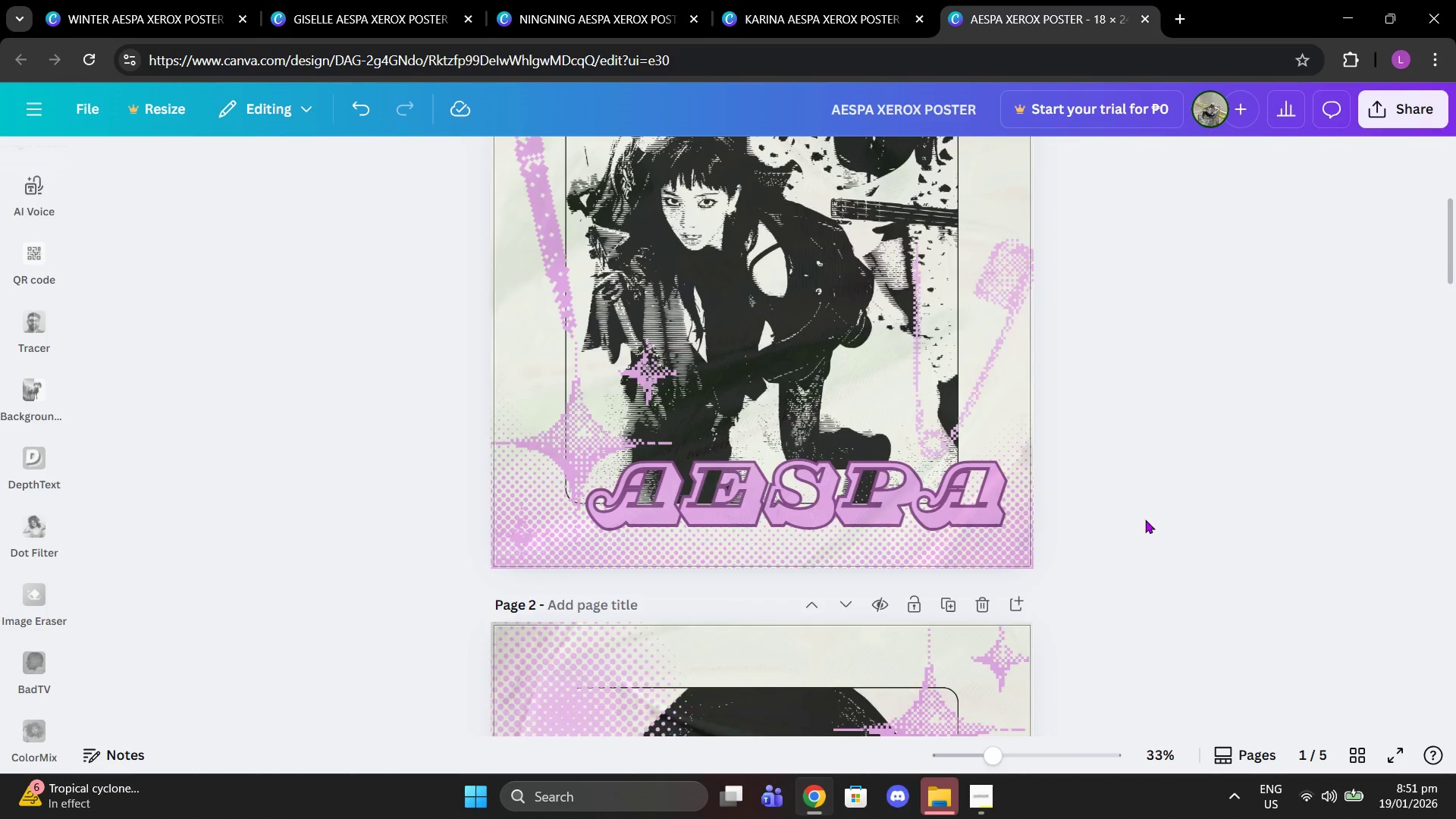 
scroll: coordinate [1145, 519], scroll_direction: up, amount: 7.0
 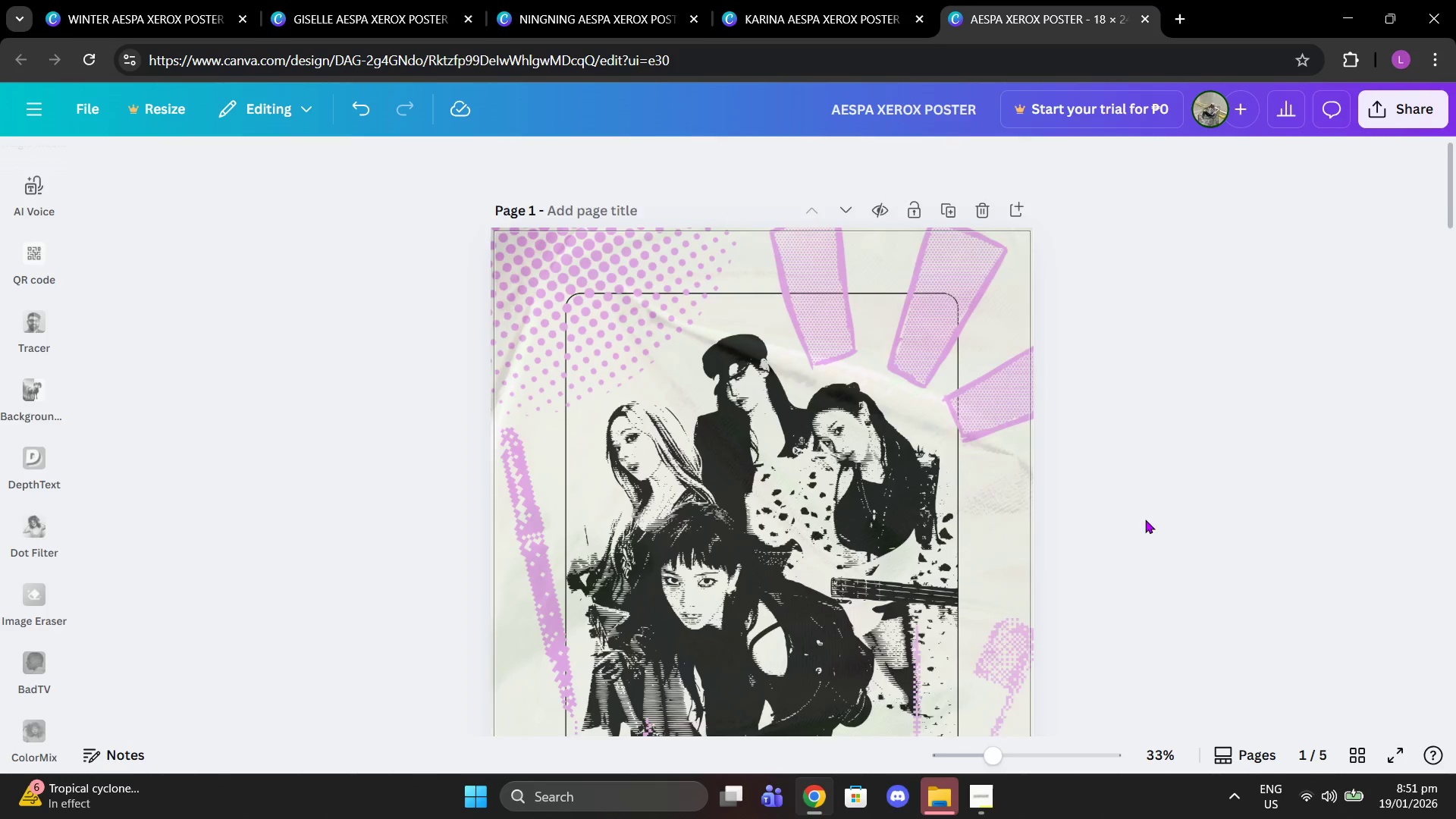 
scroll: coordinate [1145, 519], scroll_direction: down, amount: 5.0
 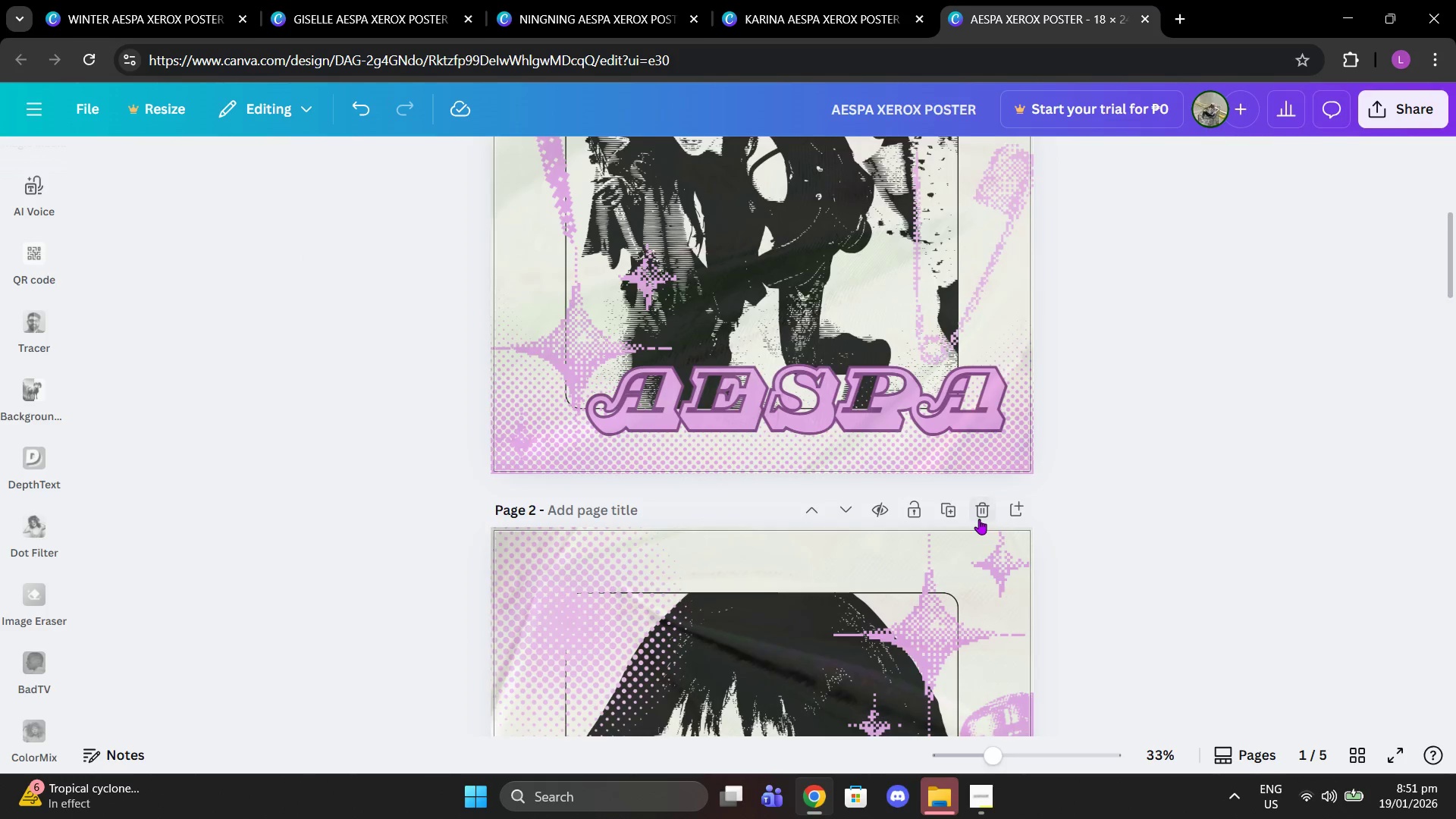 
left_click([979, 519])
 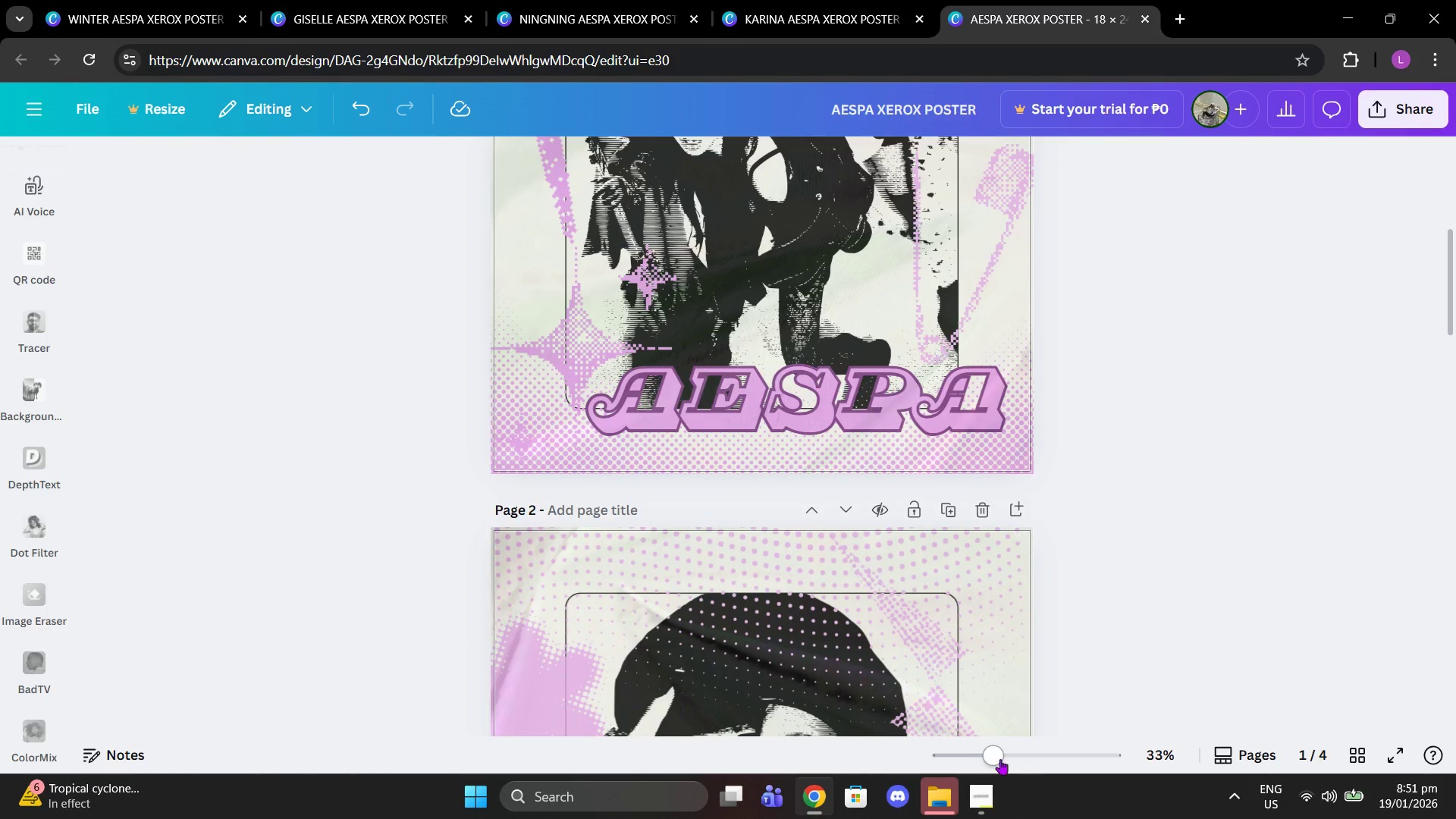 
left_click_drag(start_coordinate=[993, 757], to_coordinate=[977, 755])
 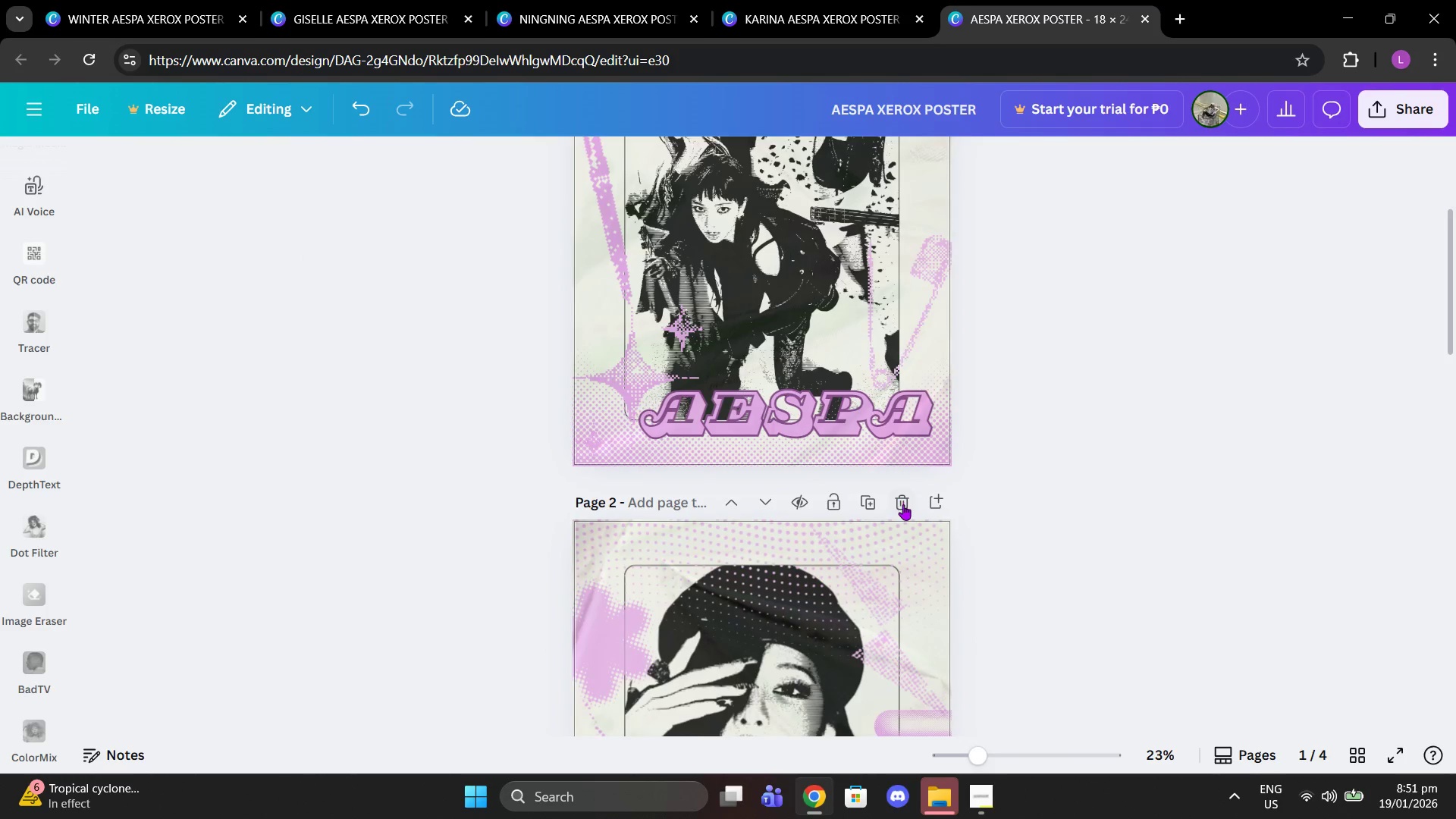 
left_click([903, 504])
 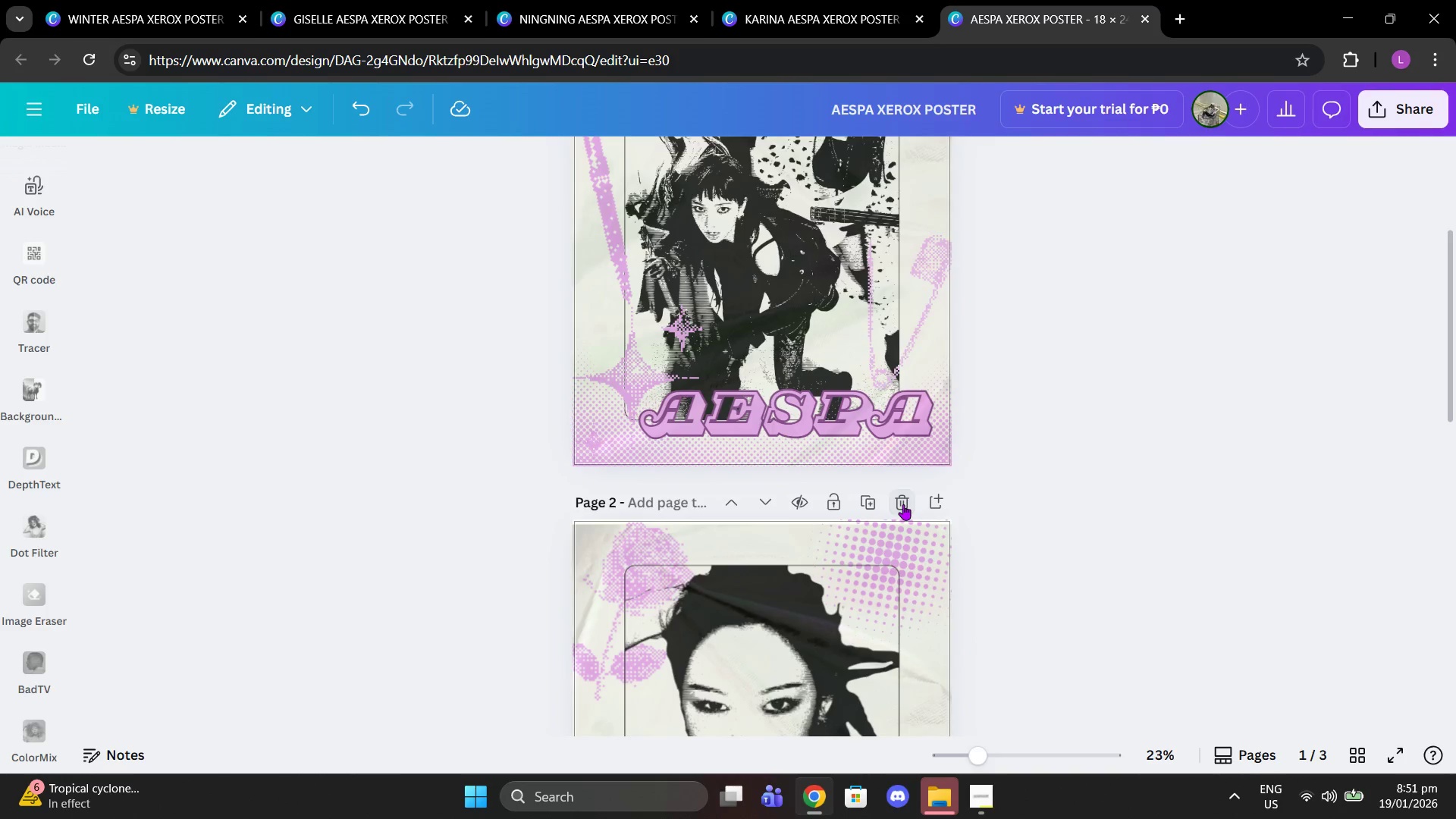 
left_click([903, 504])
 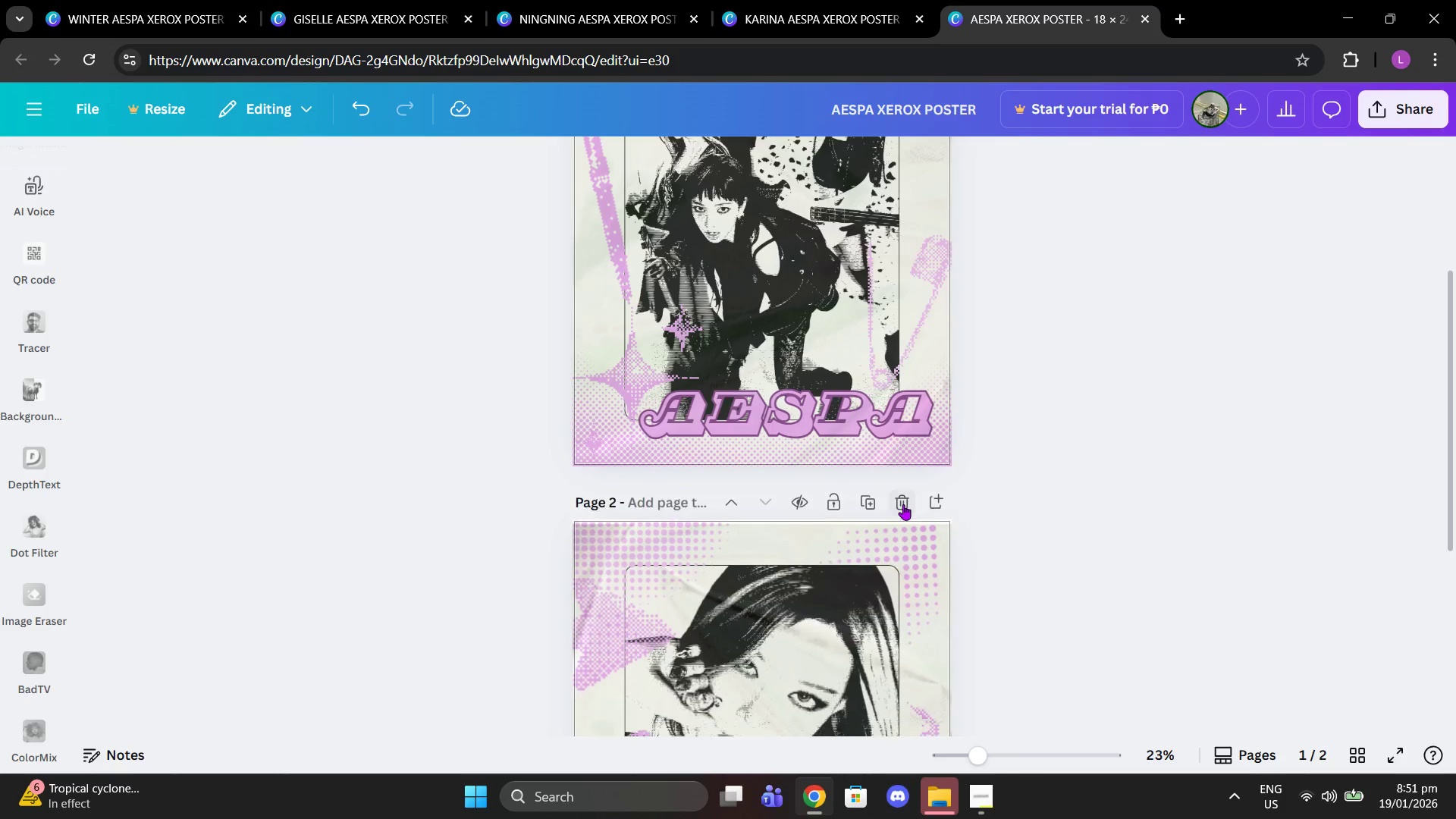 
left_click([903, 504])
 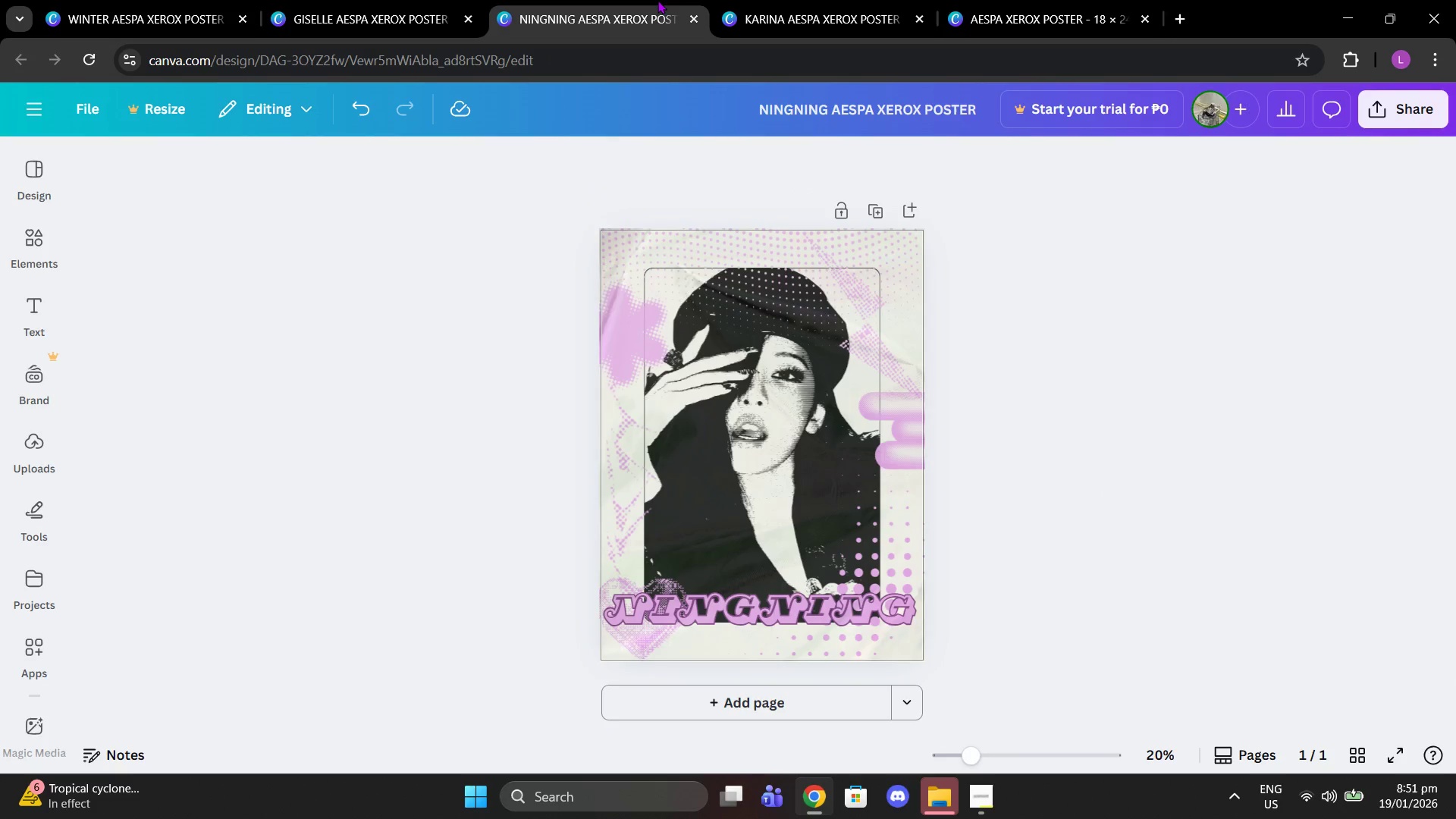 
double_click([833, 0])
 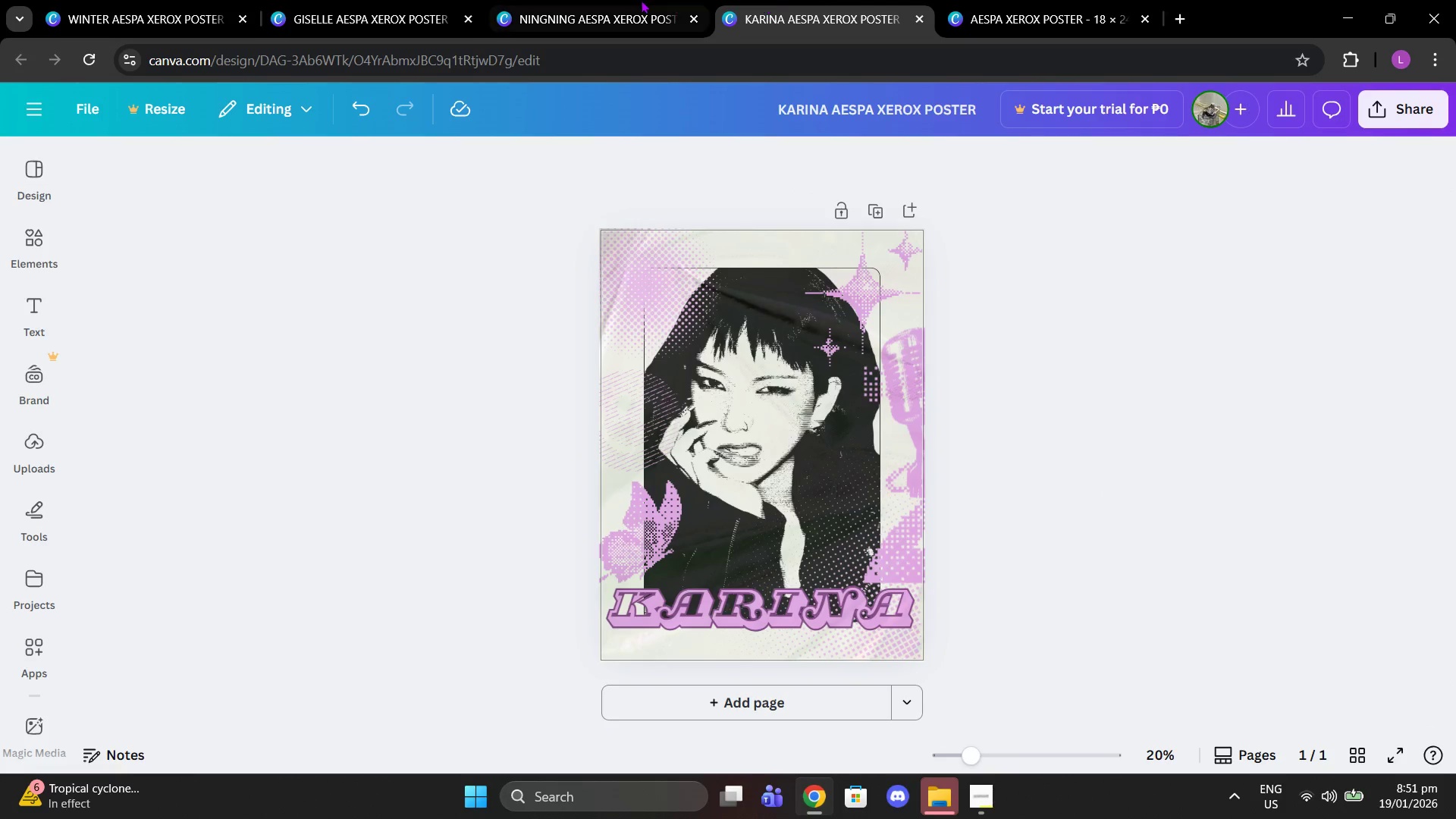 
triple_click([641, 0])
 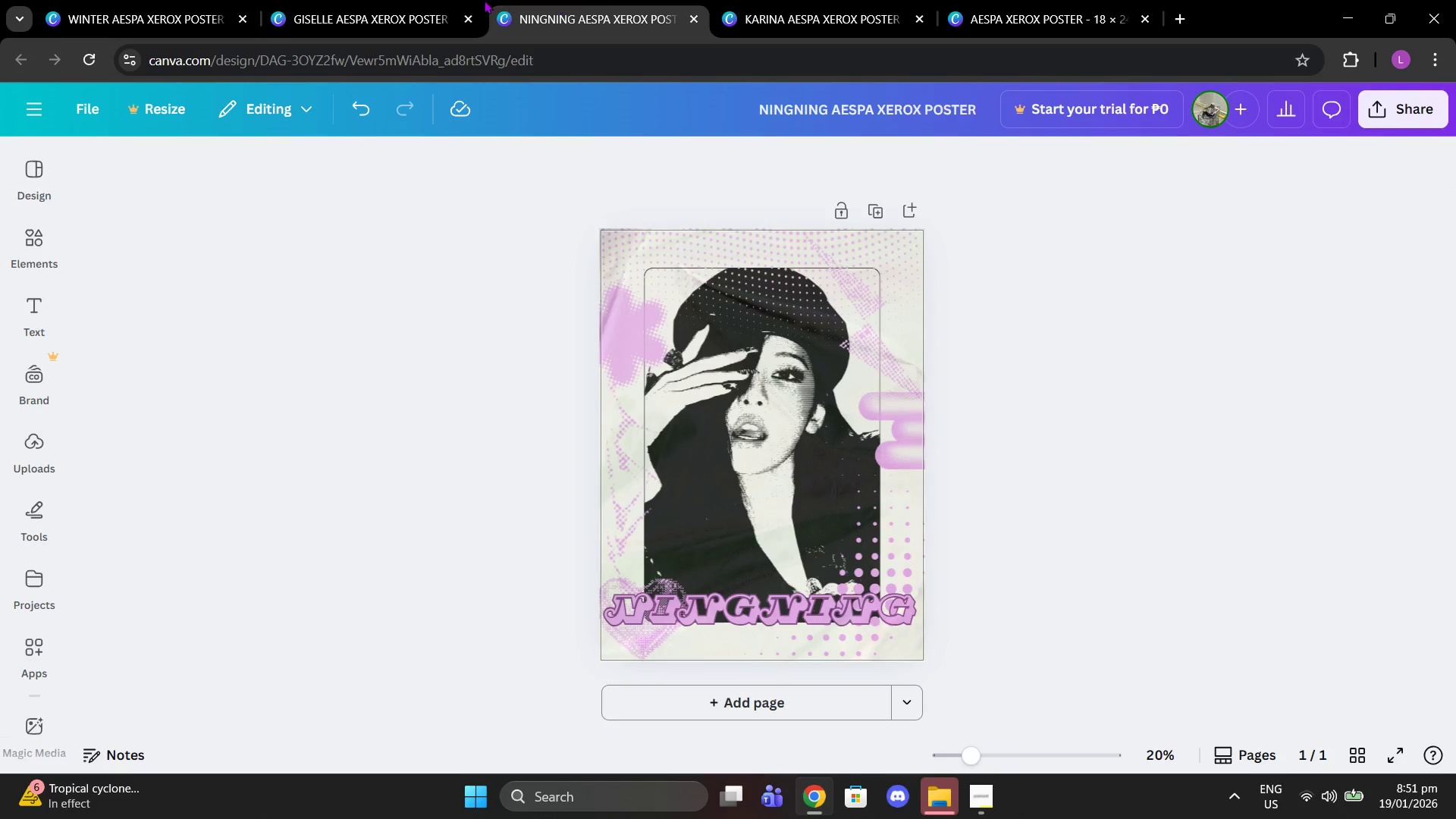 
triple_click([480, 0])
 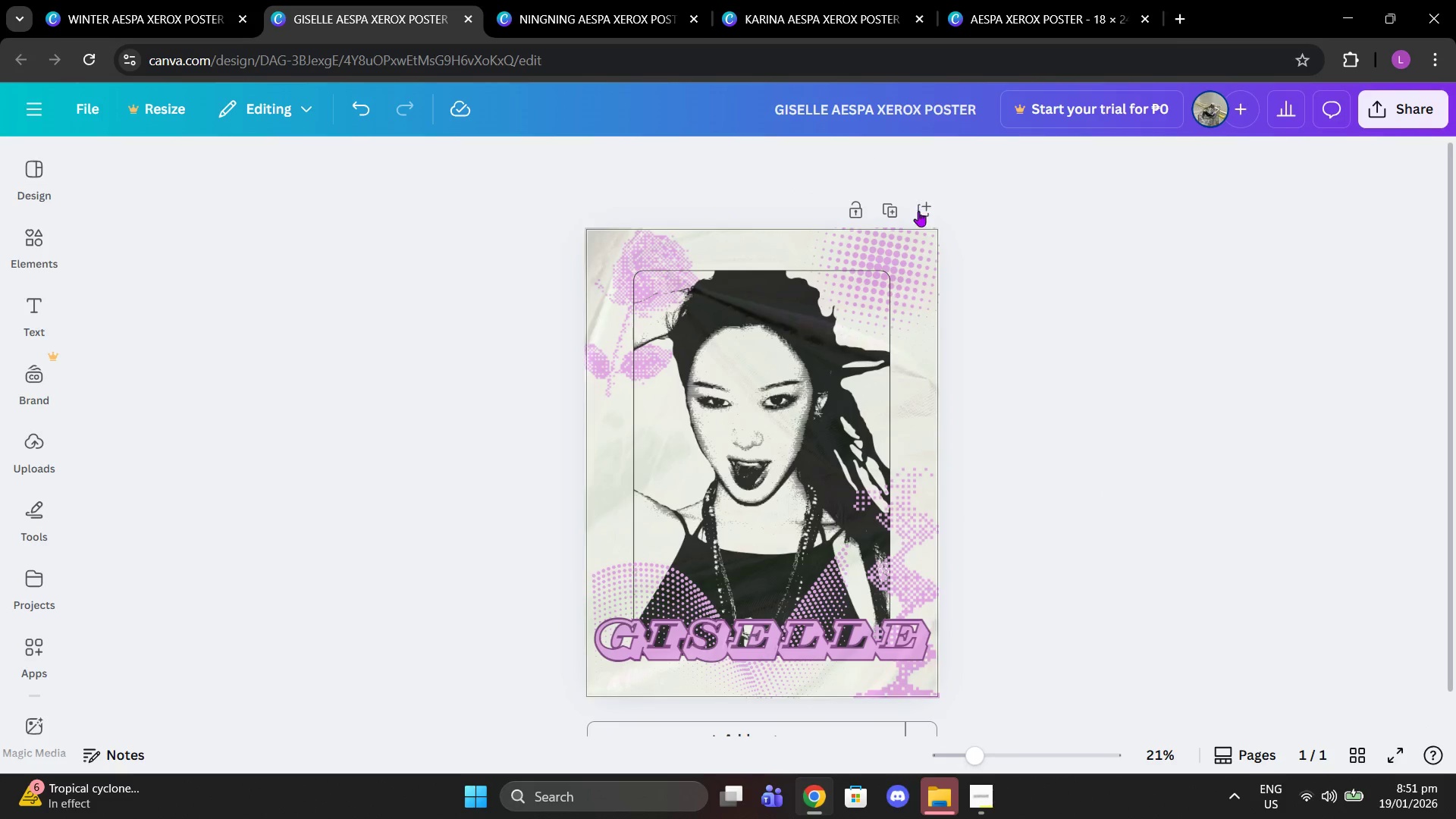 
left_click([875, 324])
 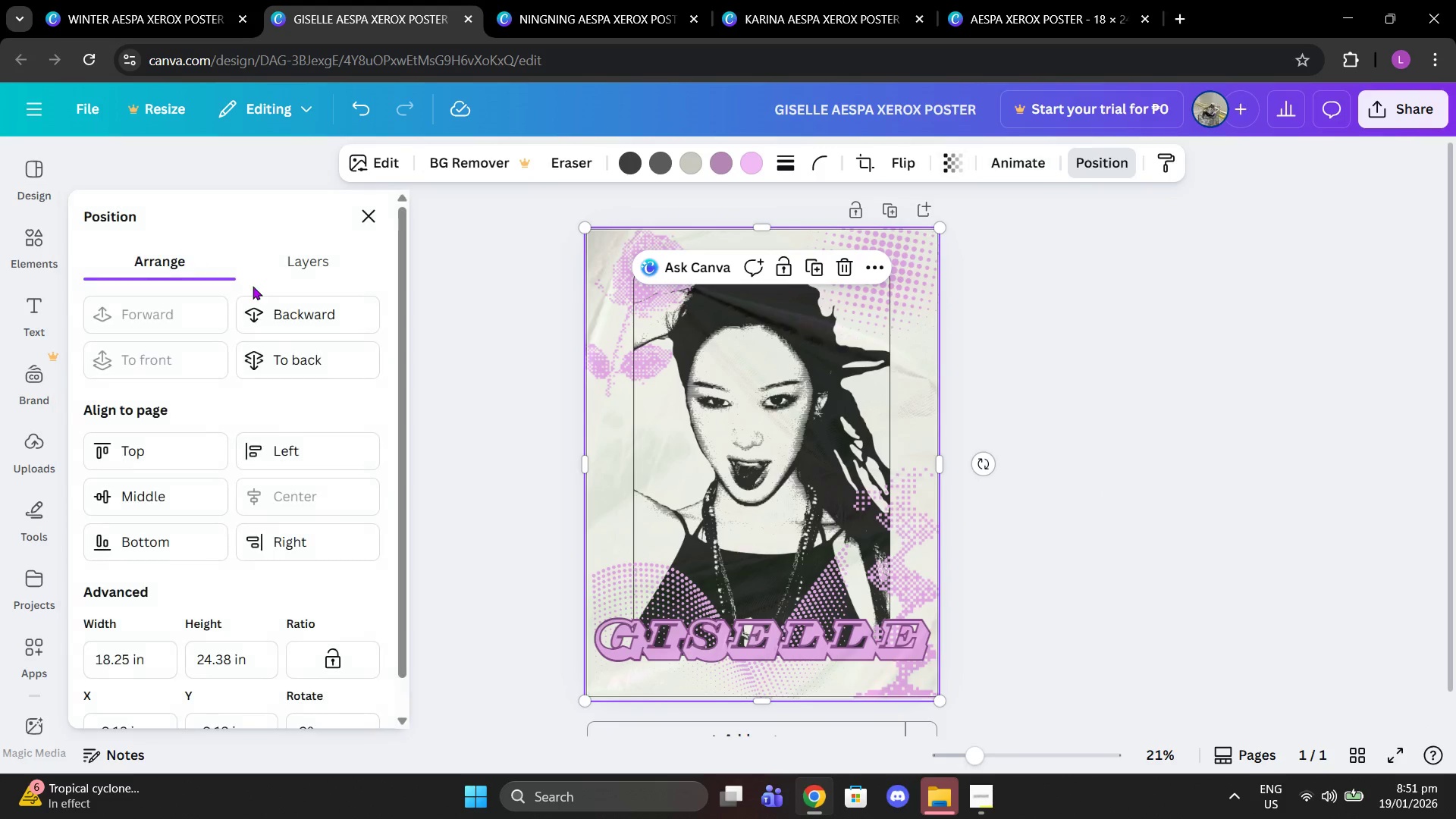 
left_click([305, 262])
 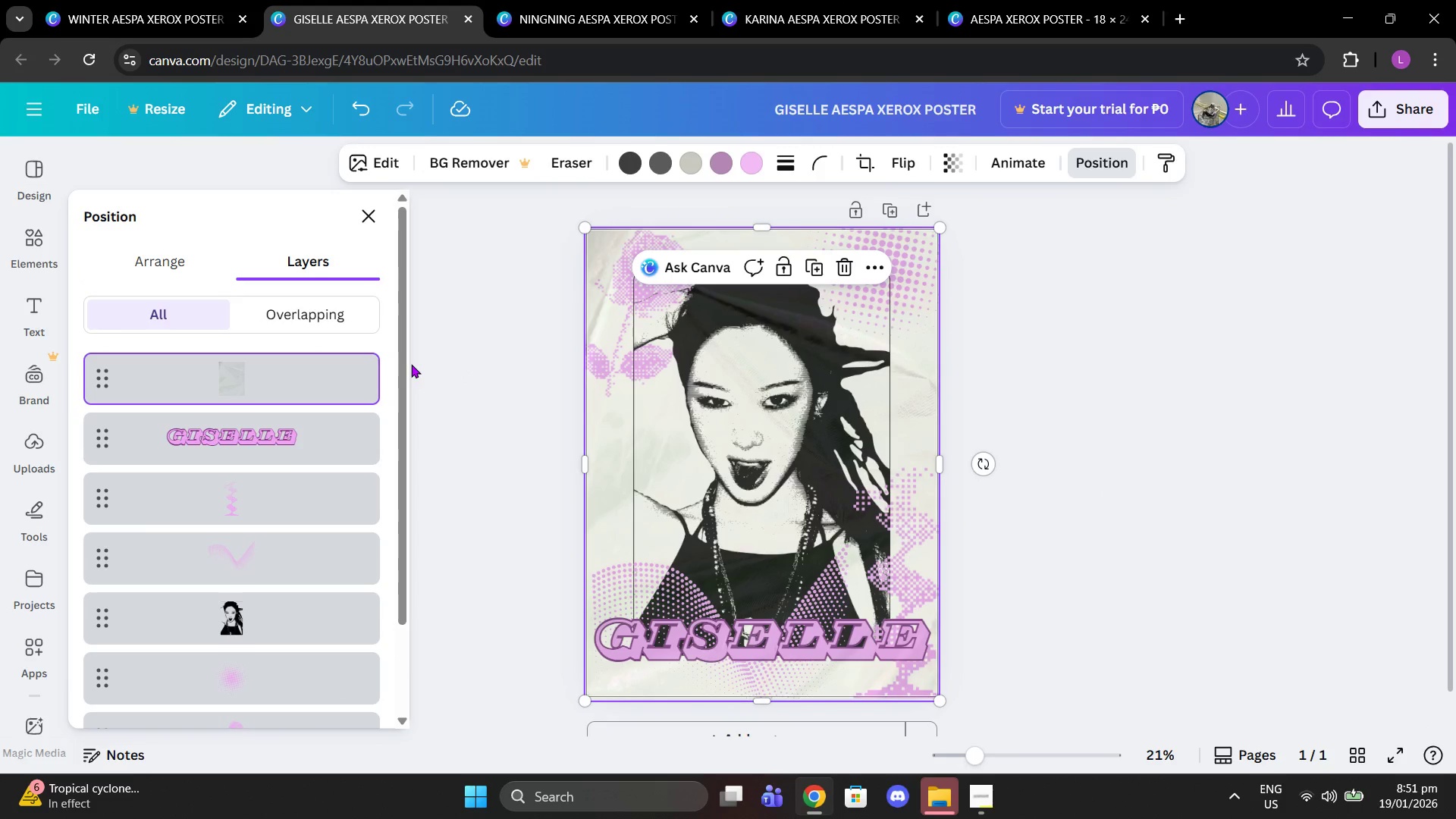 
left_click([428, 366])
 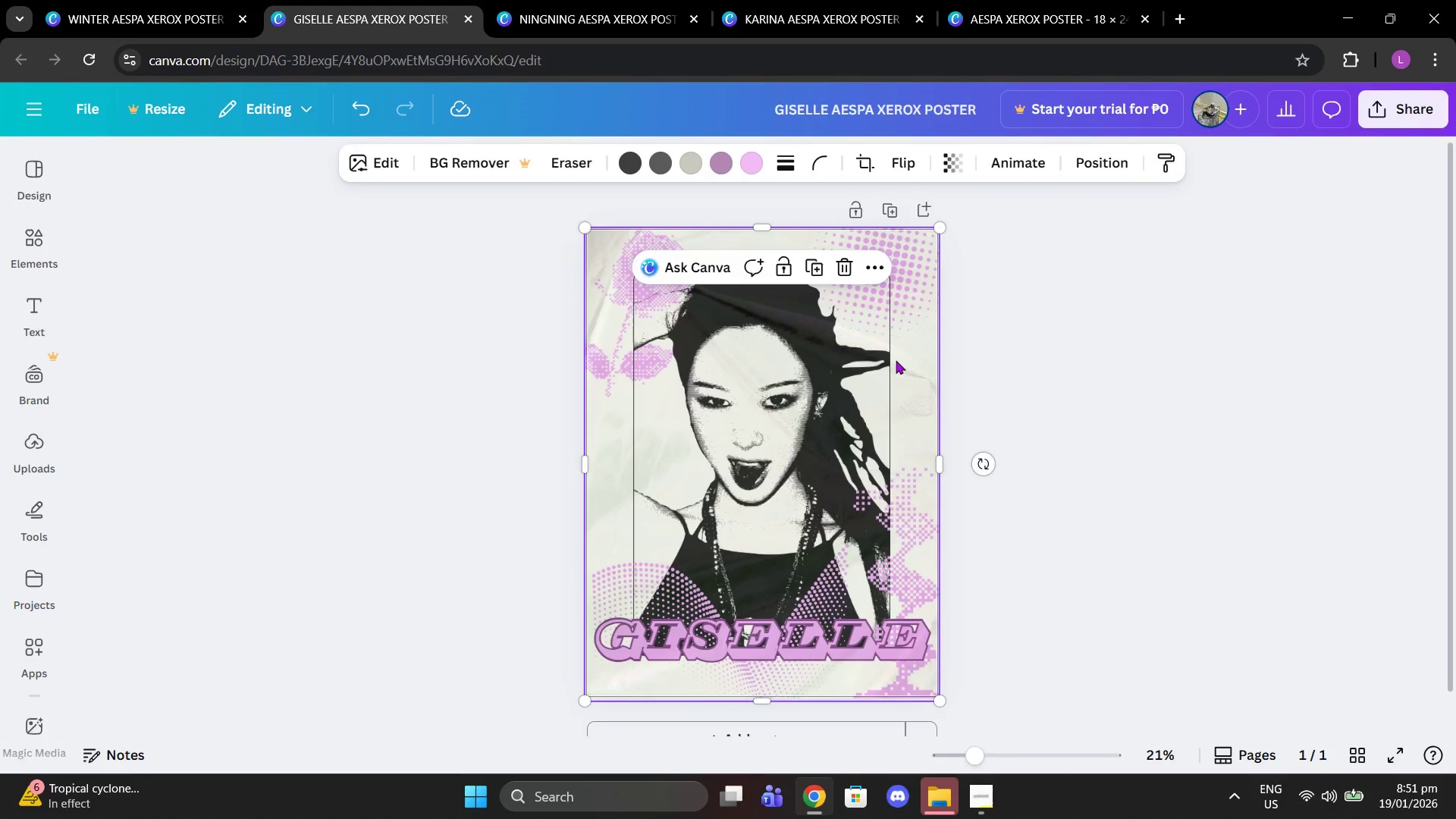 
left_click([1253, 329])
 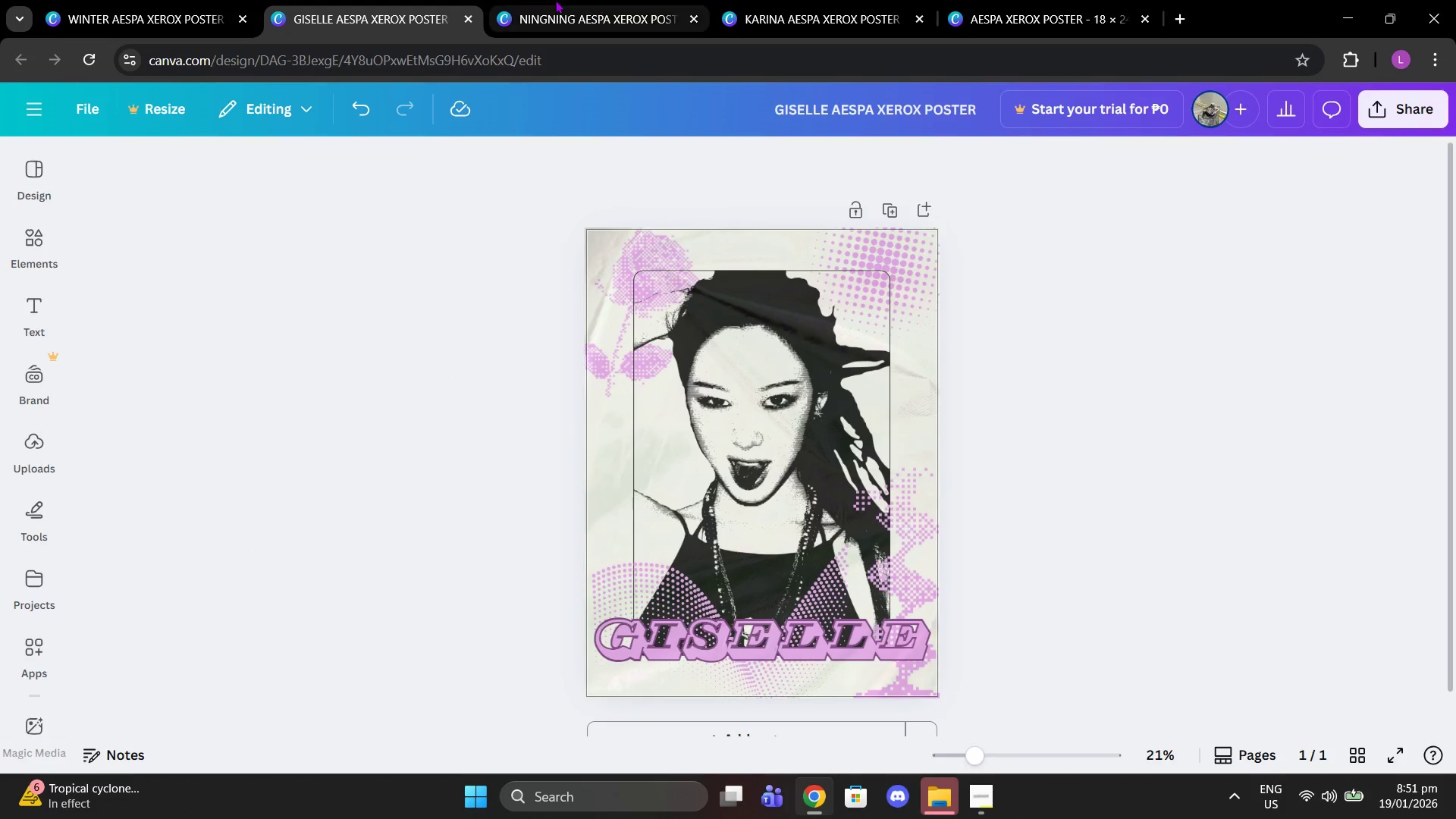 
left_click([547, 0])
 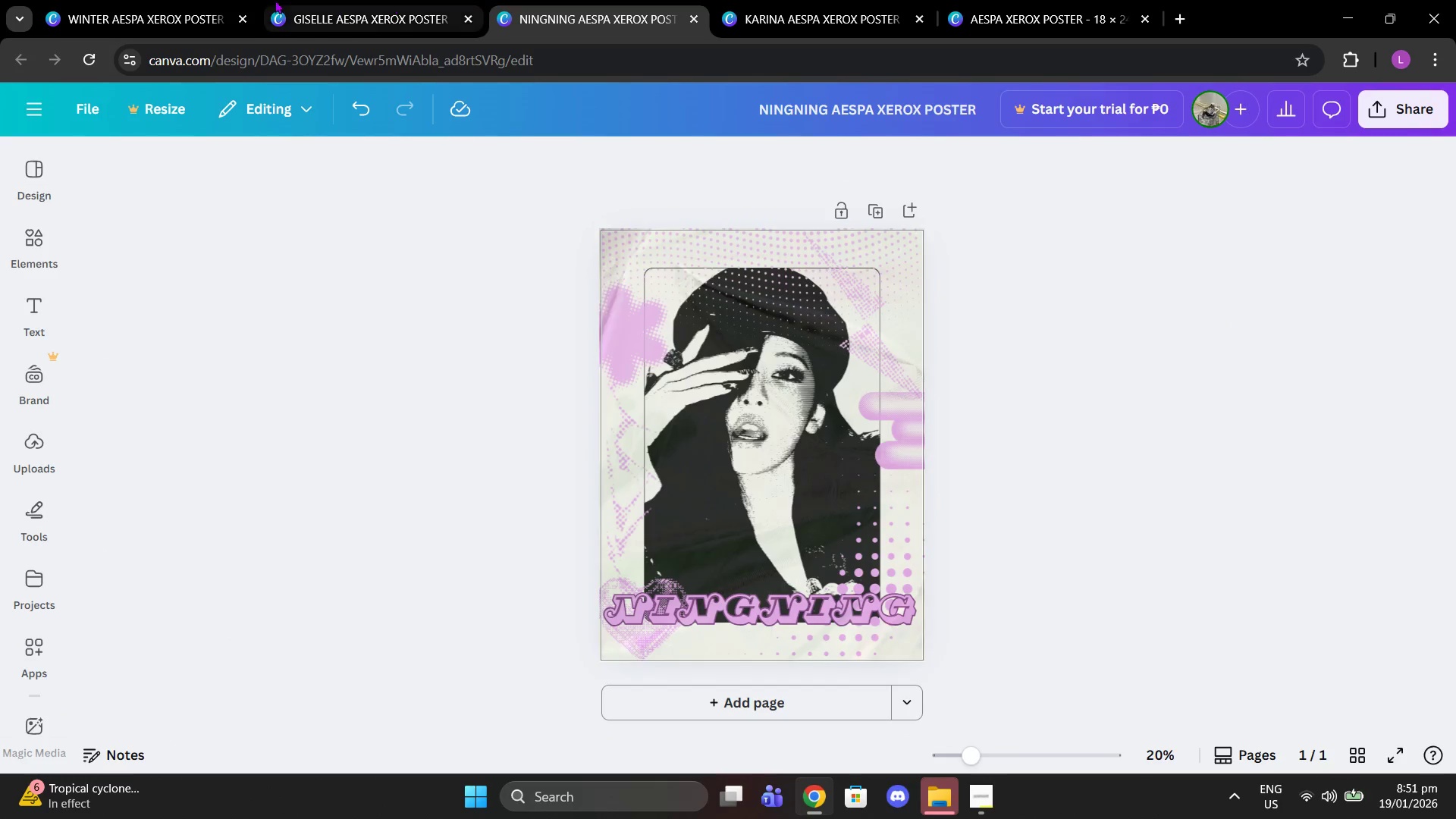 
left_click([195, 0])
 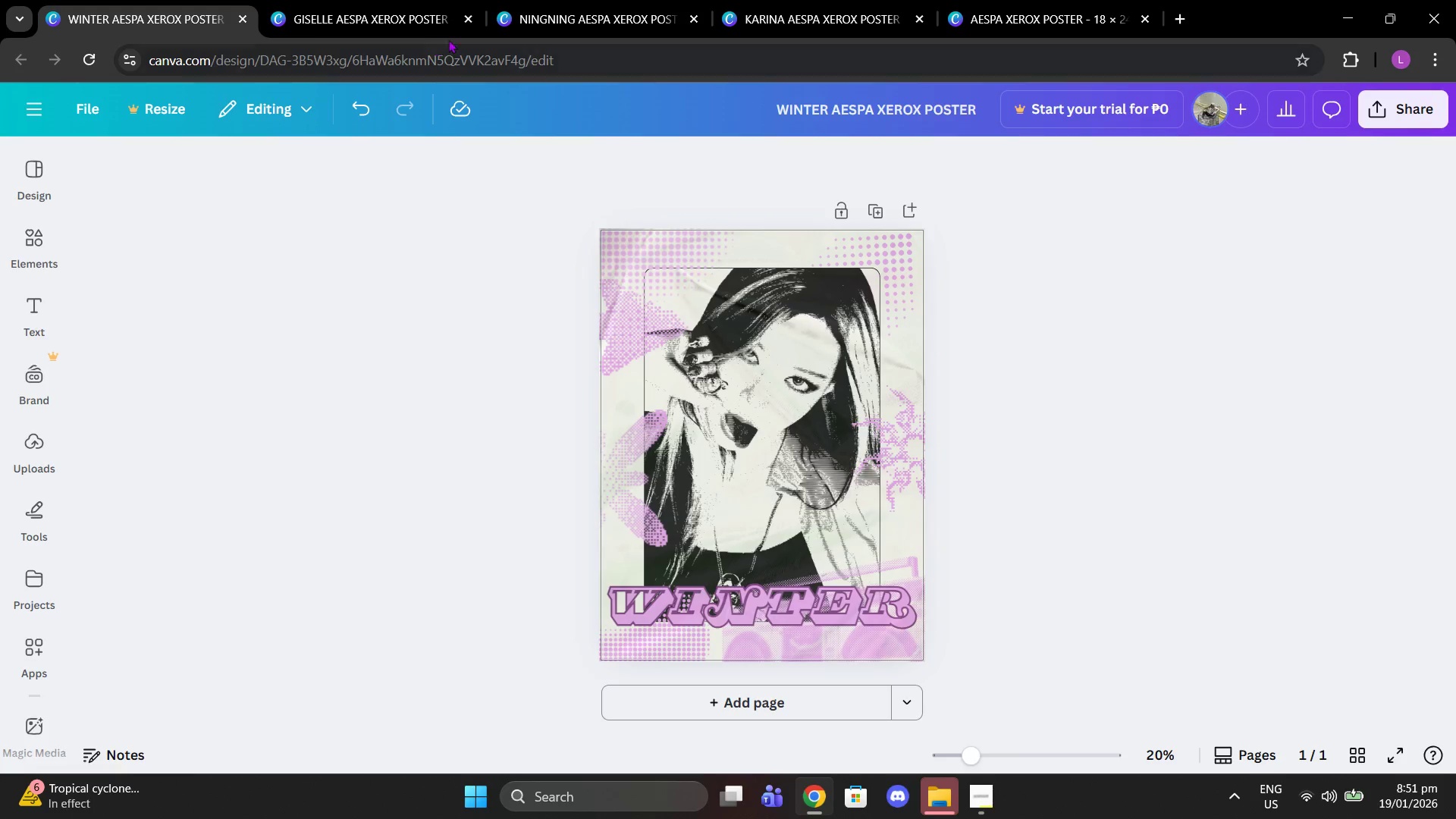 
left_click([464, 0])
 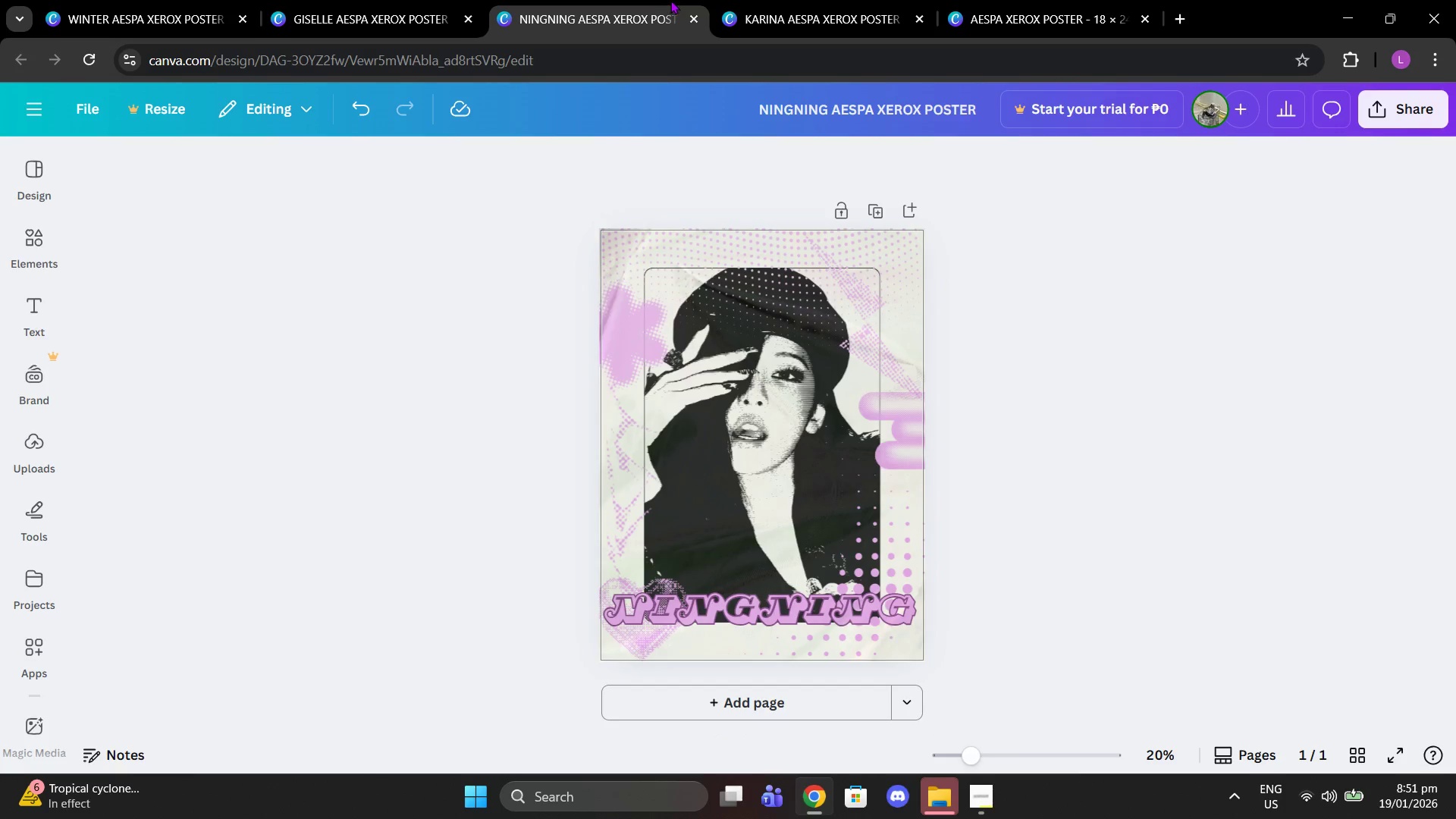 
double_click([785, 0])
 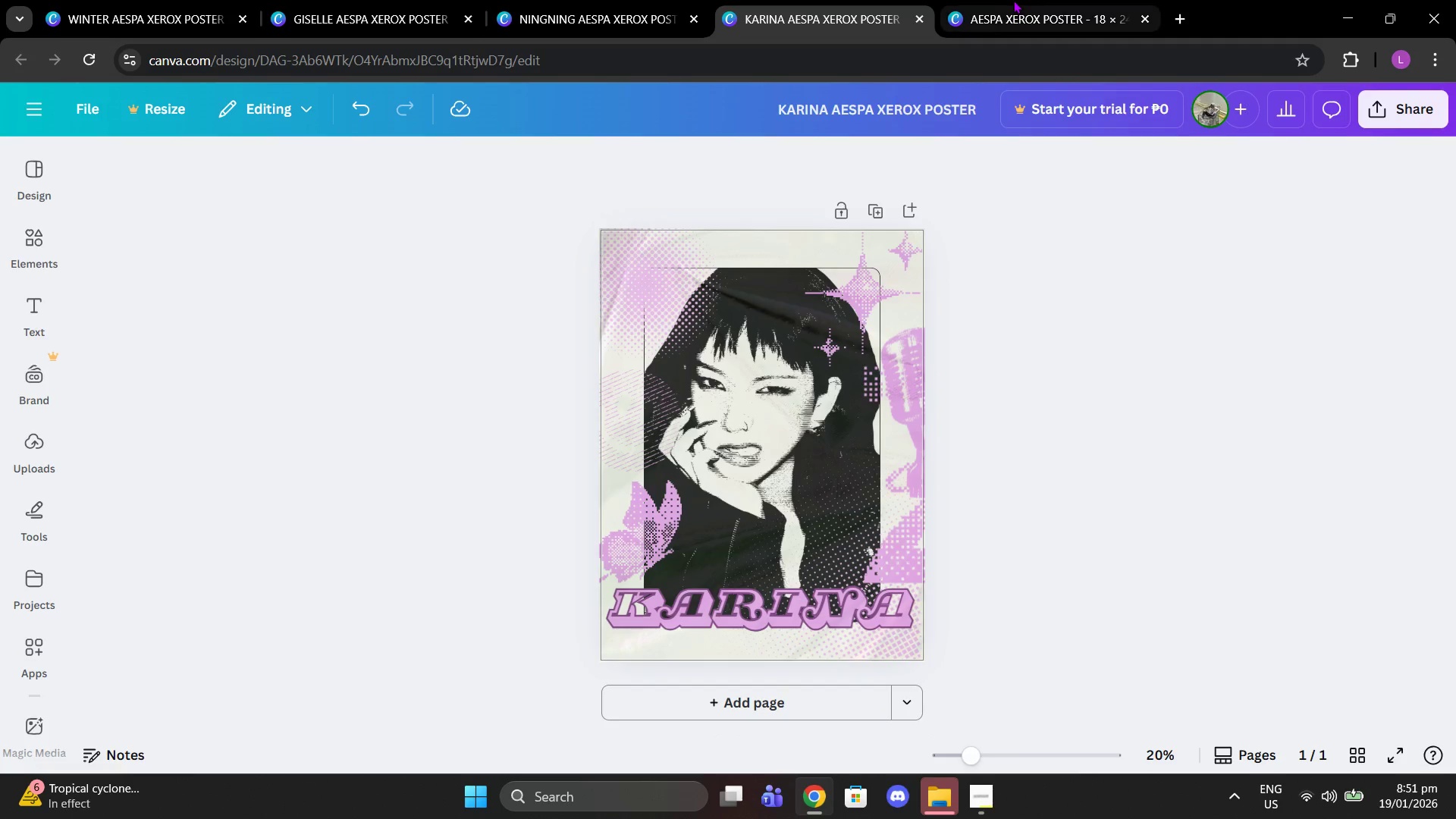 
left_click([1015, 0])
 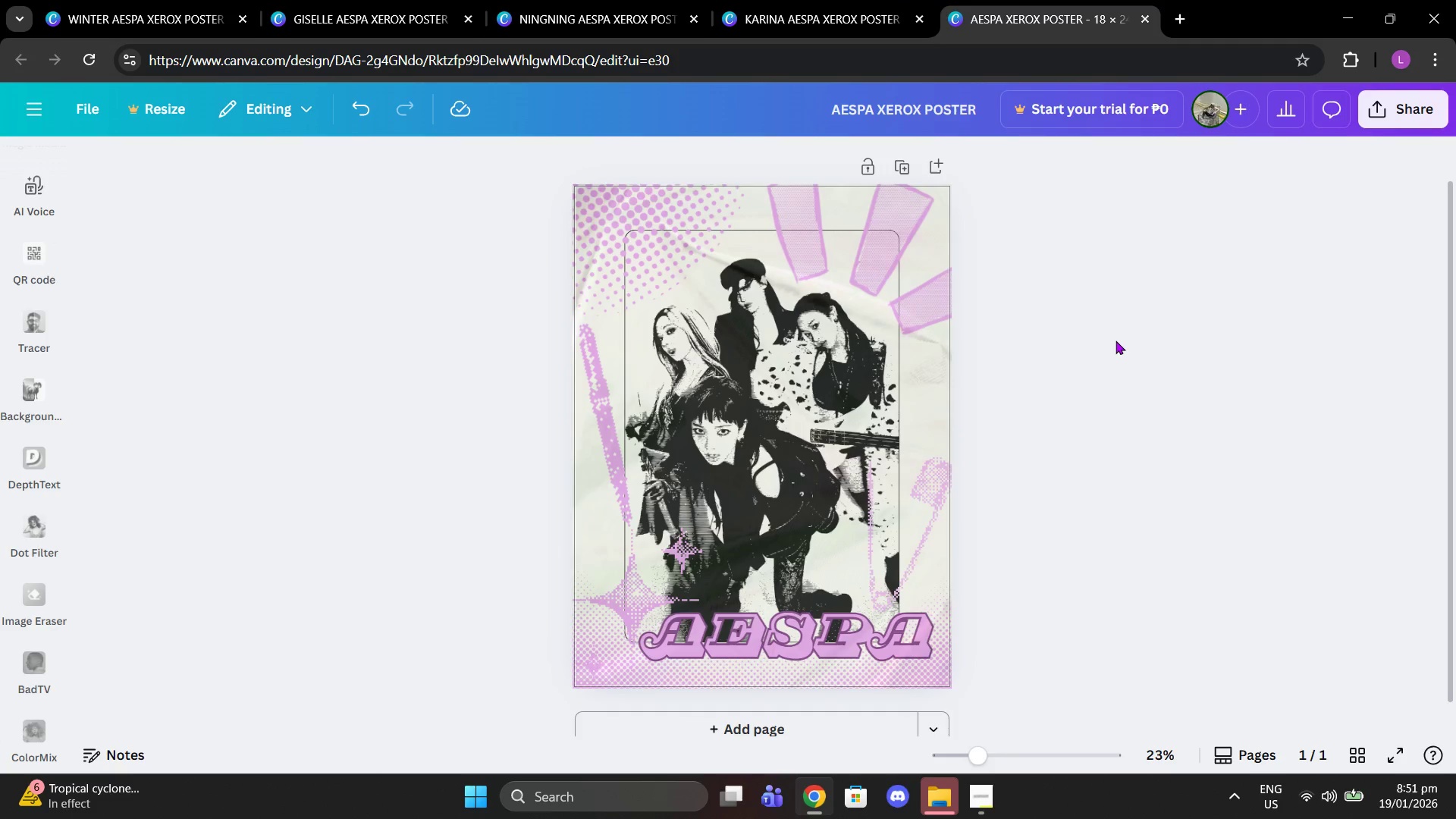 
left_click([1116, 340])
 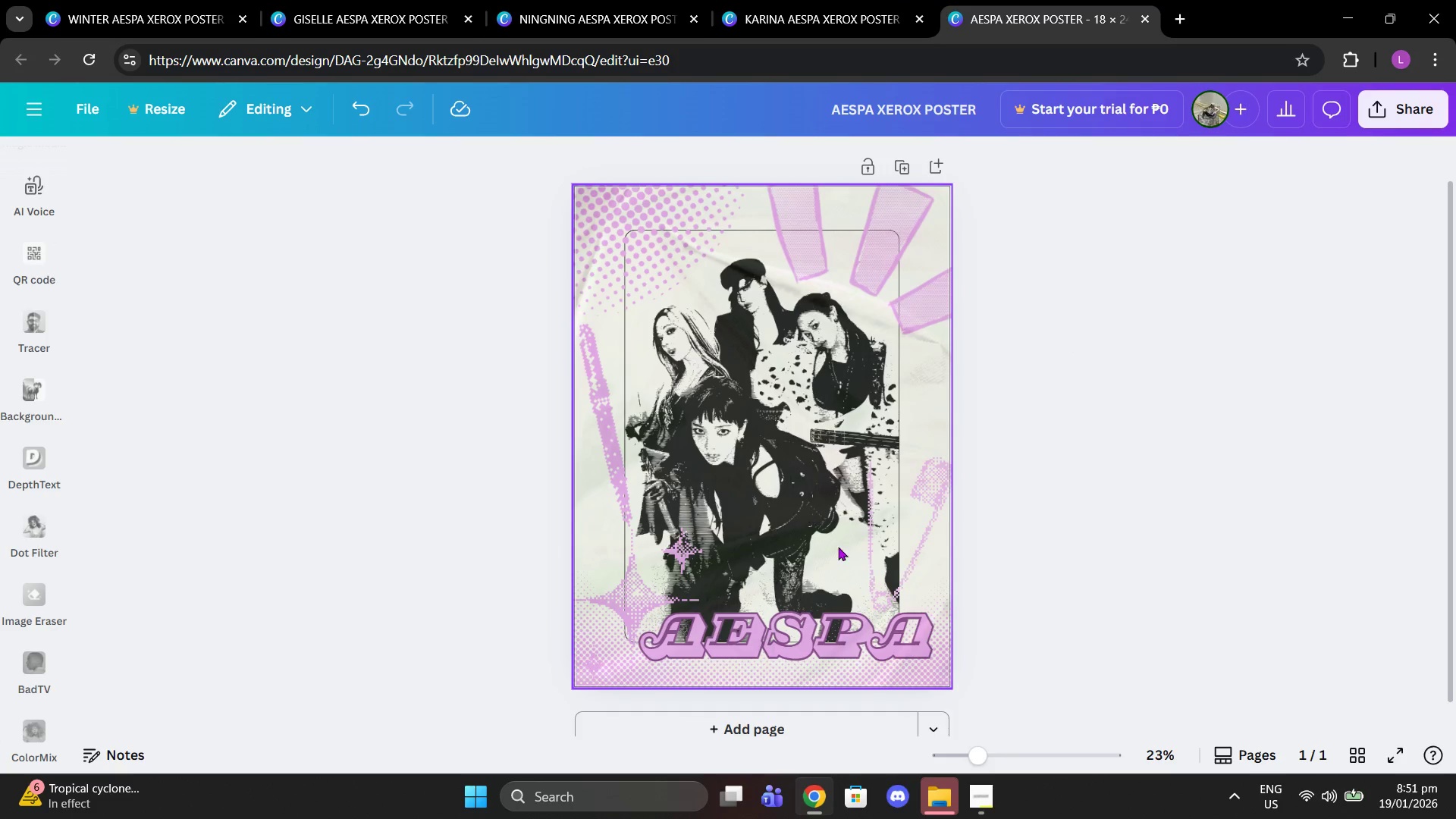 
left_click([977, 806])